 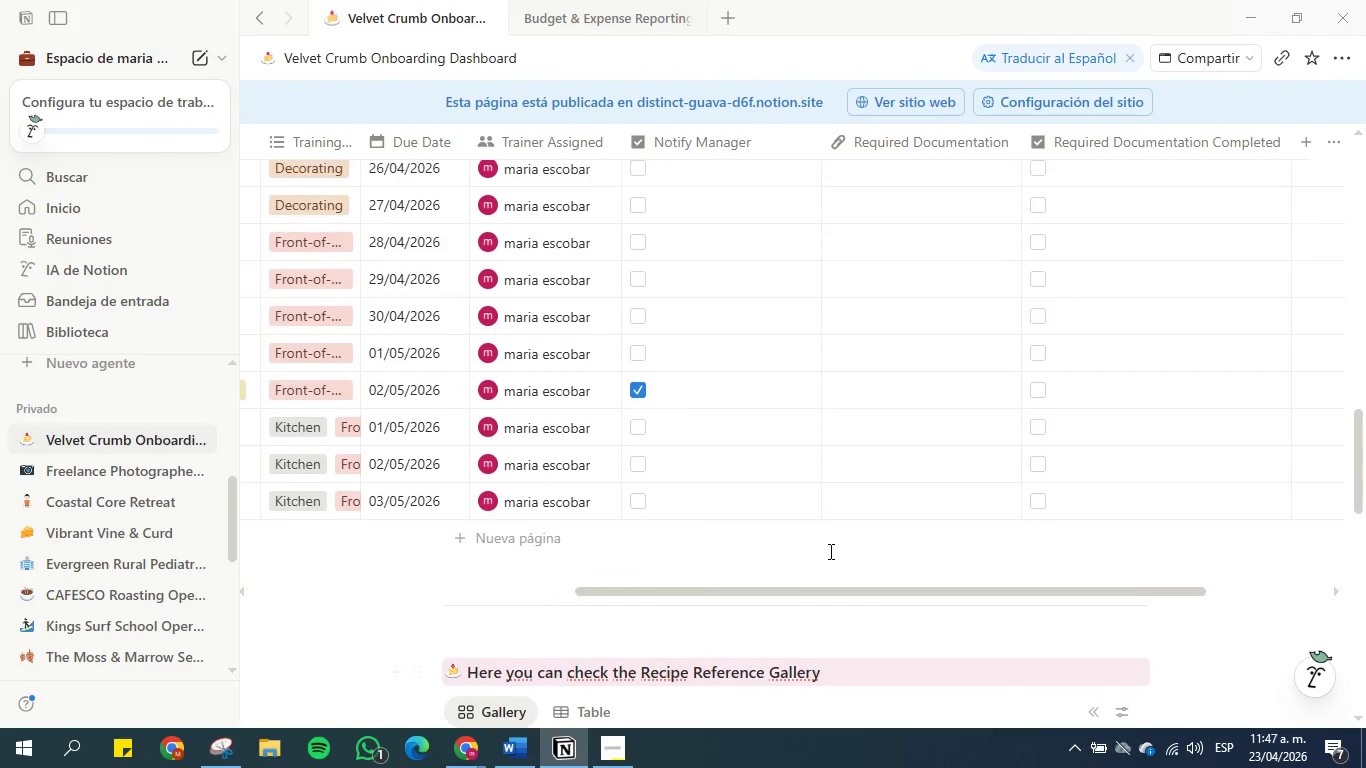 
left_click_drag(start_coordinate=[787, 587], to_coordinate=[456, 585])
 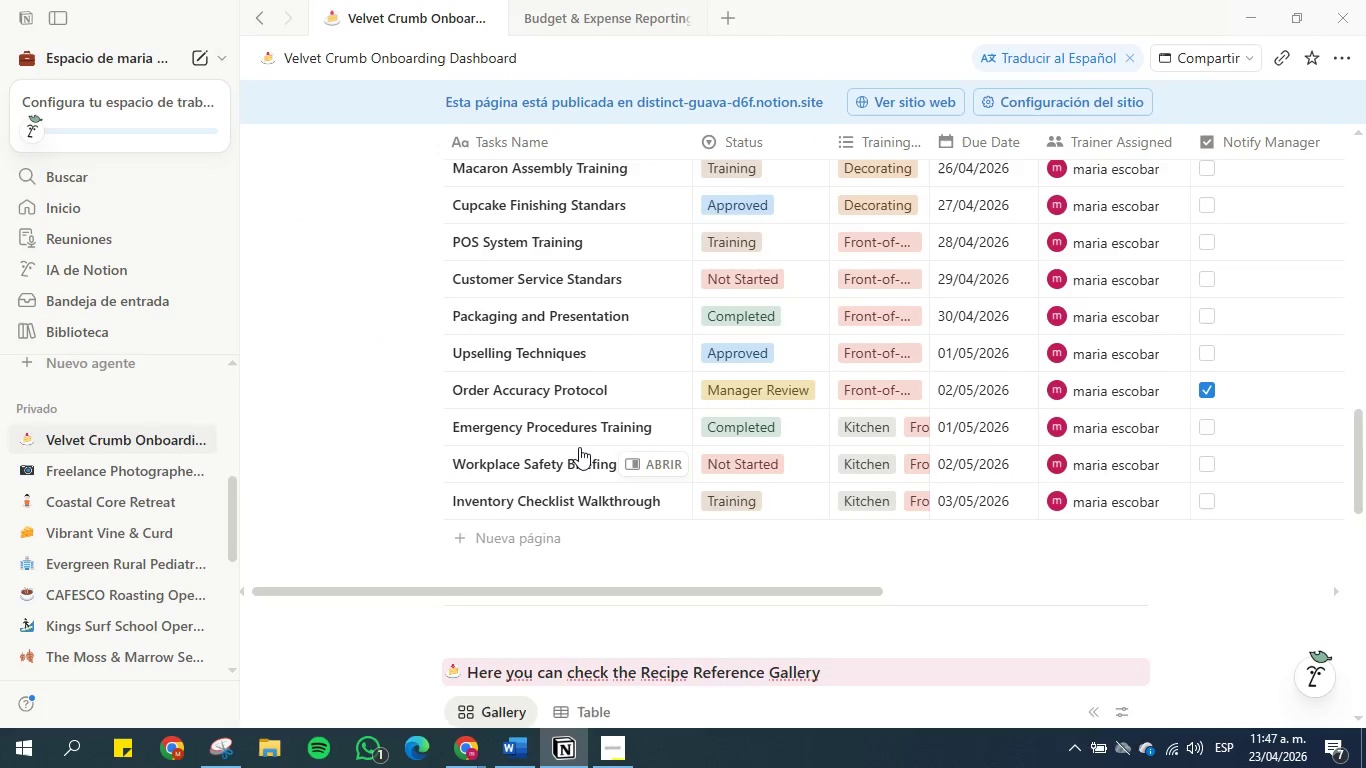 
scroll: coordinate [583, 443], scroll_direction: up, amount: 3.0
 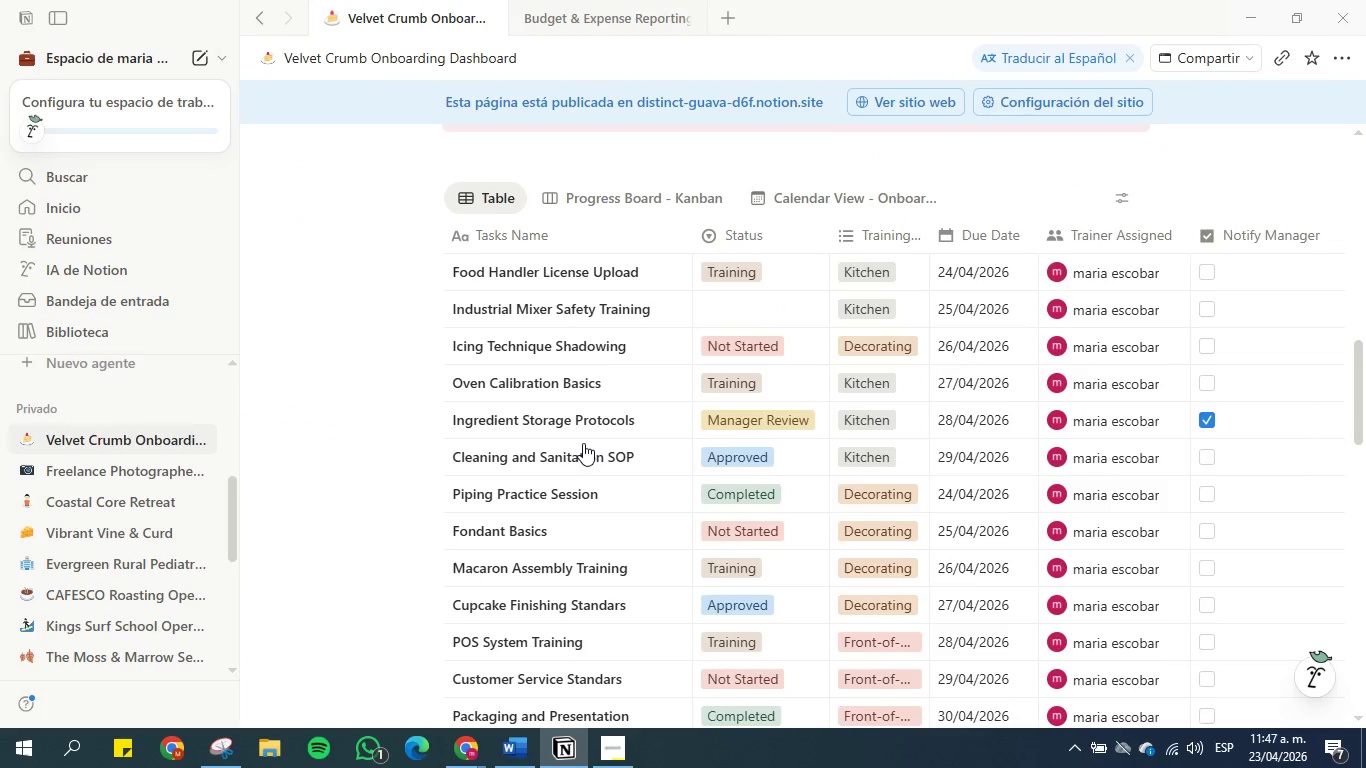 
scroll: coordinate [583, 473], scroll_direction: down, amount: 4.0
 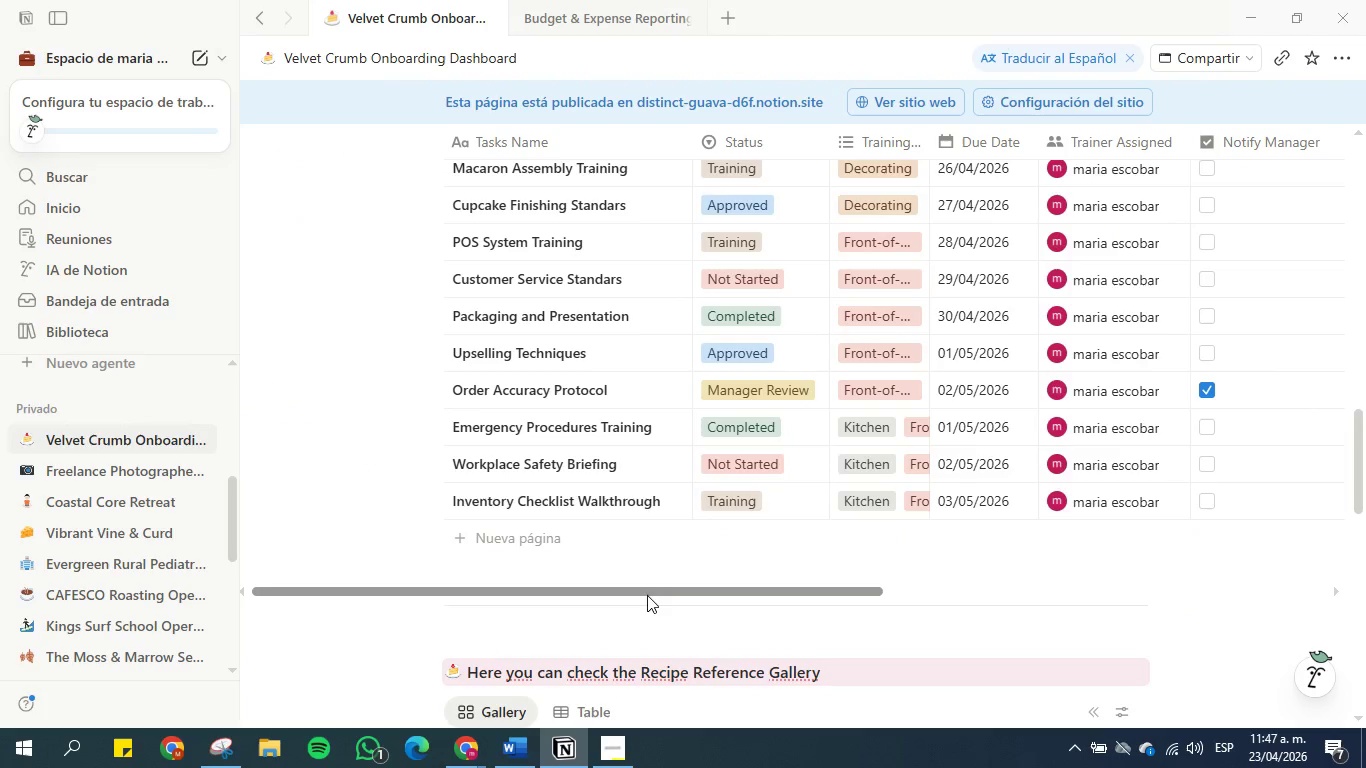 
left_click_drag(start_coordinate=[647, 593], to_coordinate=[971, 595])
 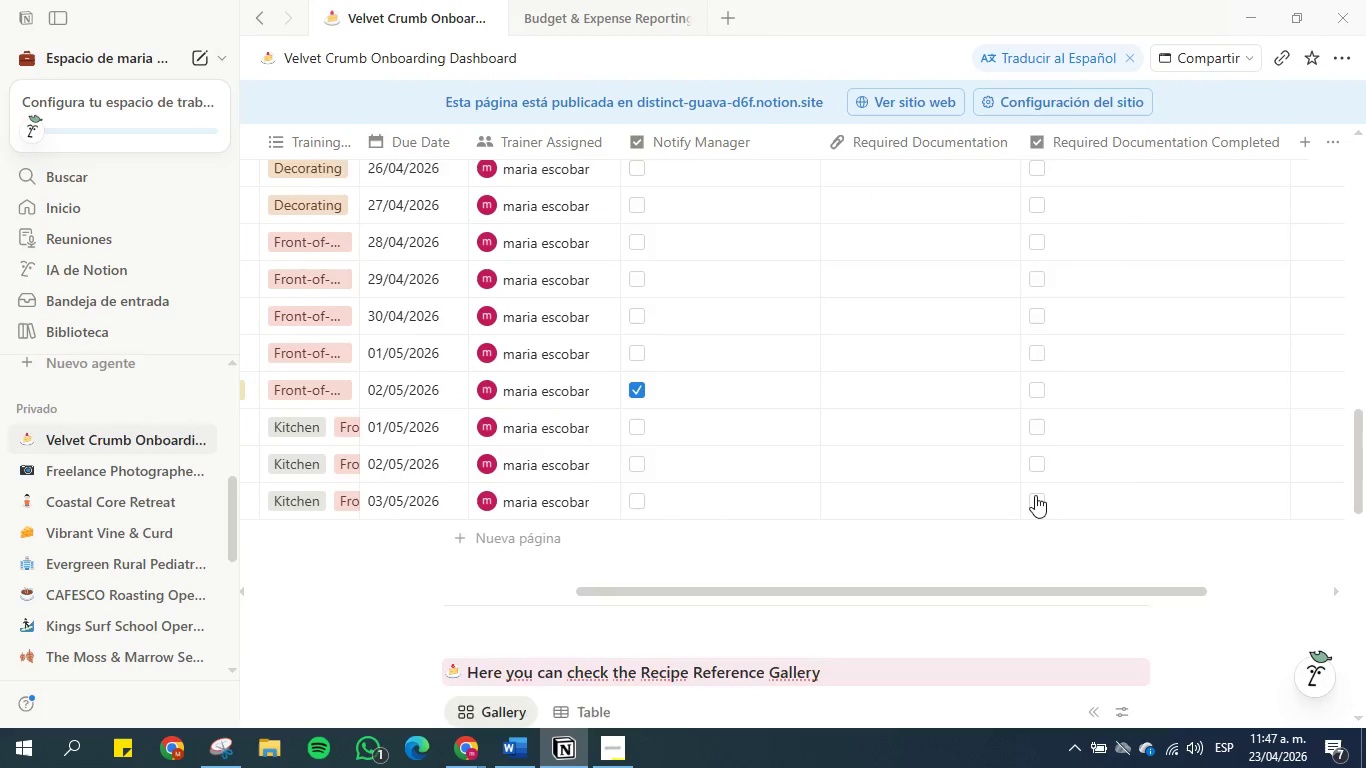 
scroll: coordinate [1074, 448], scroll_direction: up, amount: 6.0
 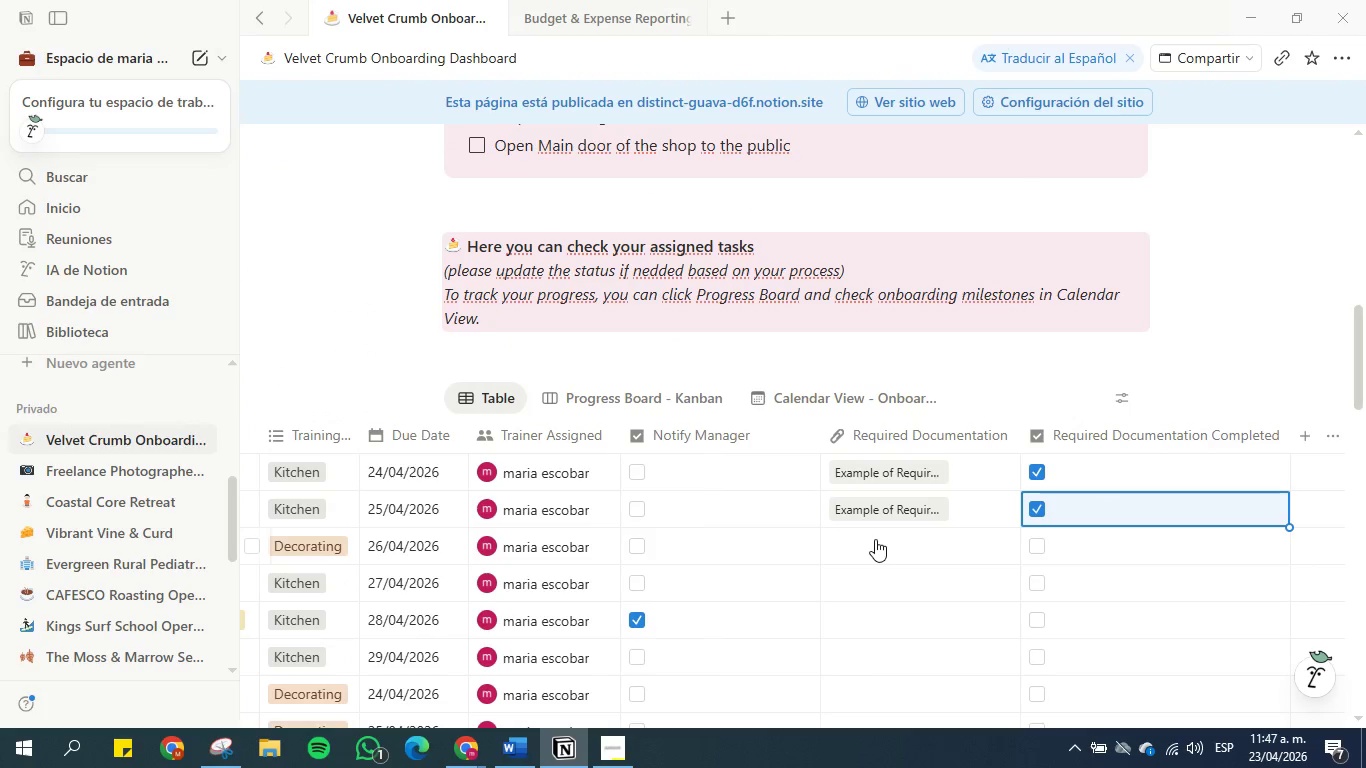 
left_click([875, 539])
 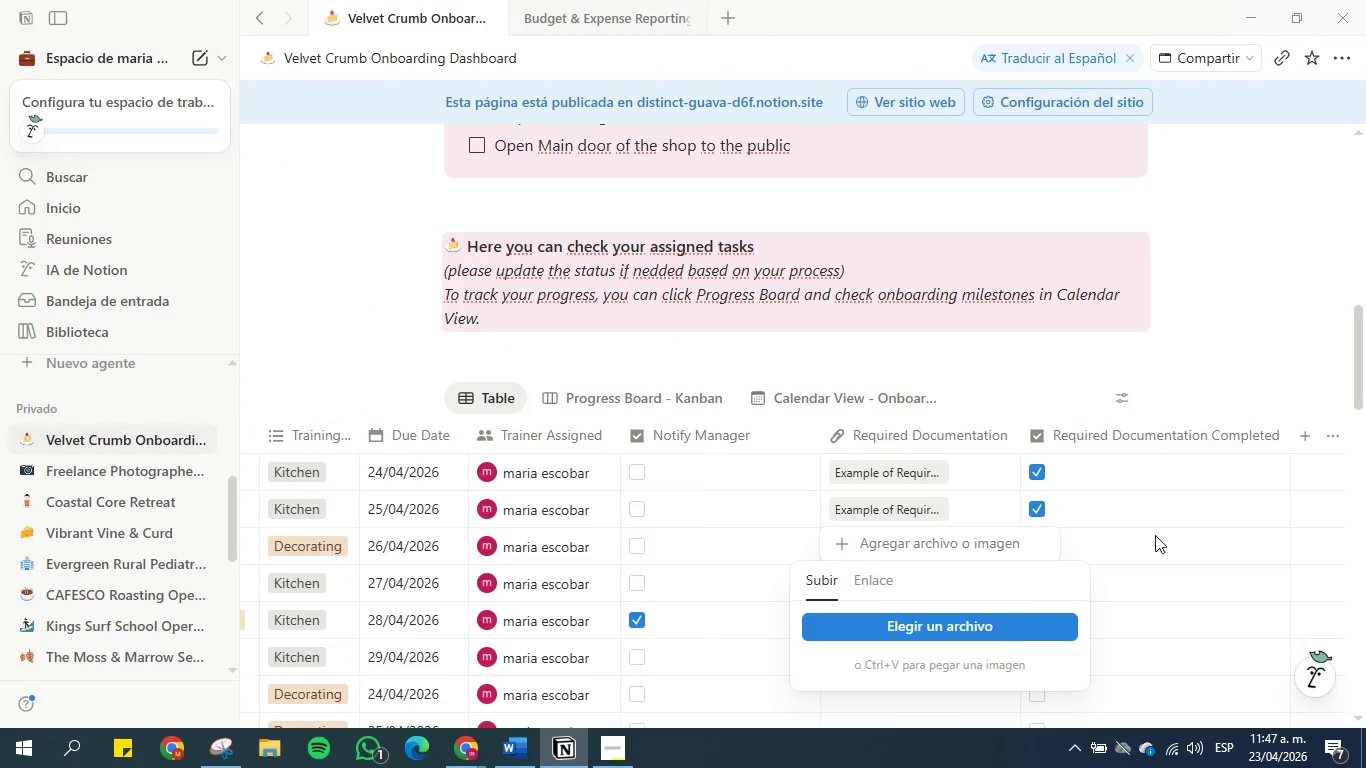 
left_click([1155, 535])
 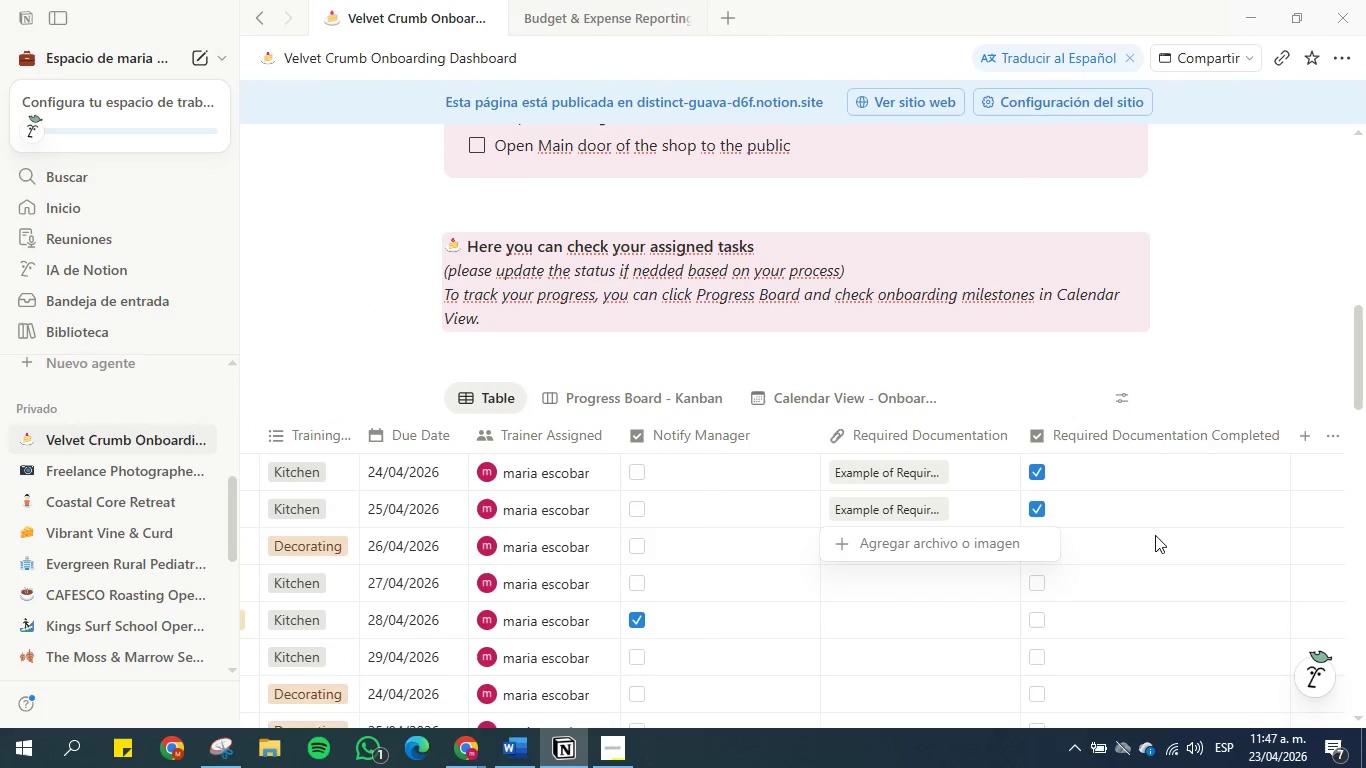 
scroll: coordinate [1155, 535], scroll_direction: down, amount: 1.0
 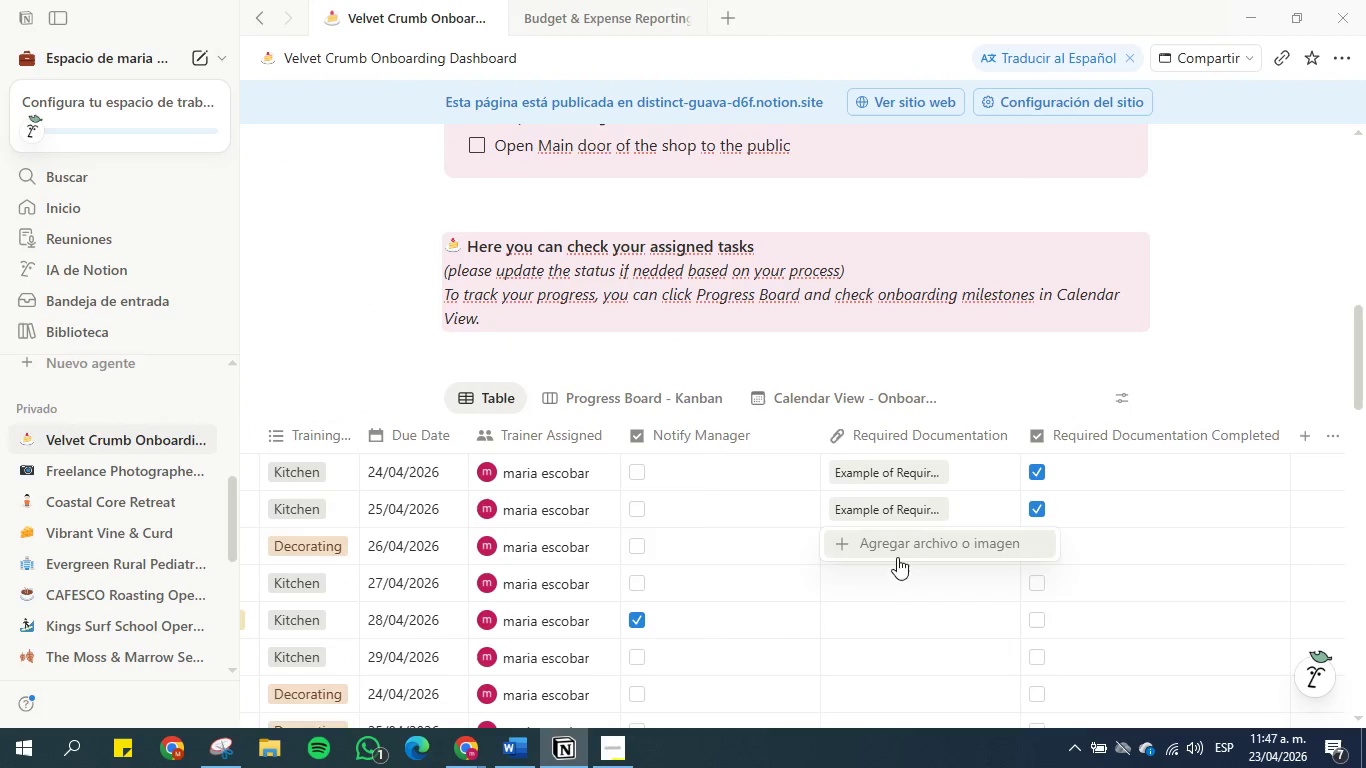 
left_click([887, 563])
 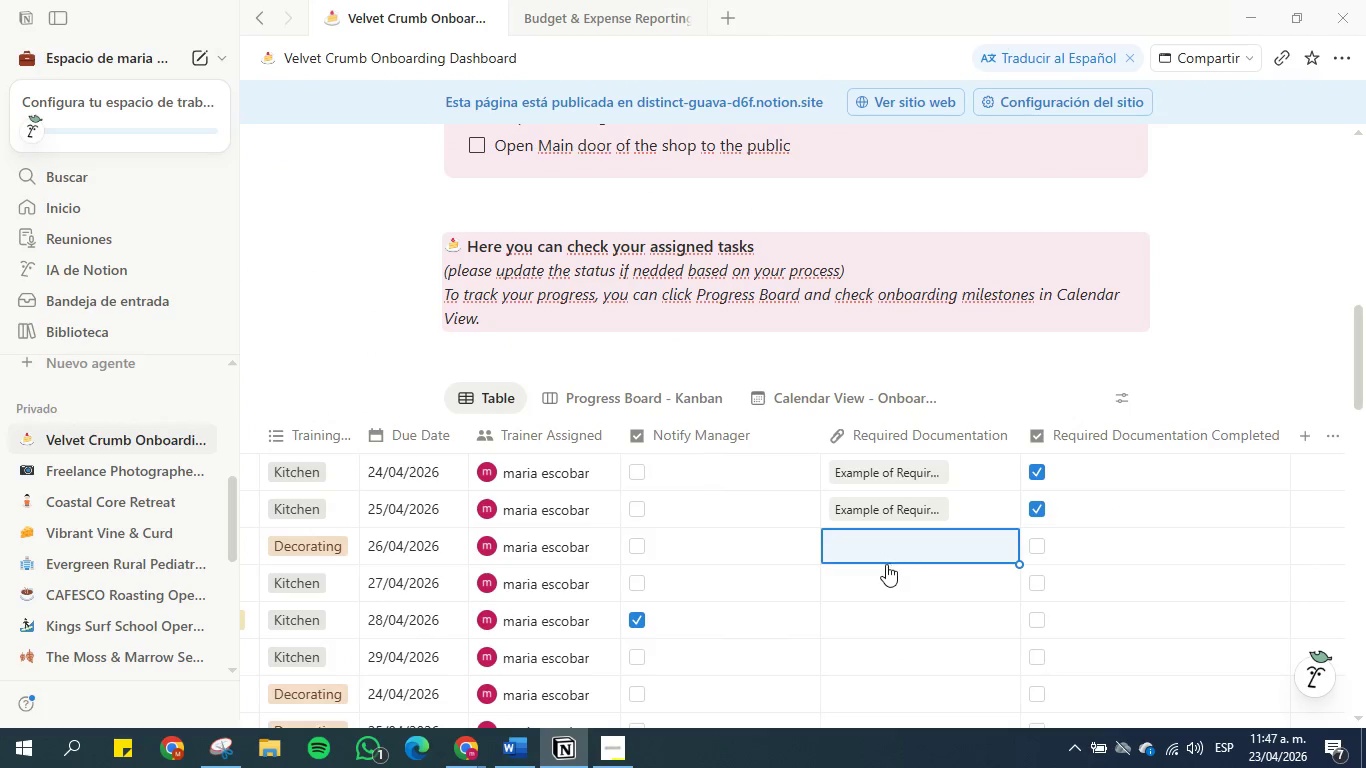 
left_click([884, 577])
 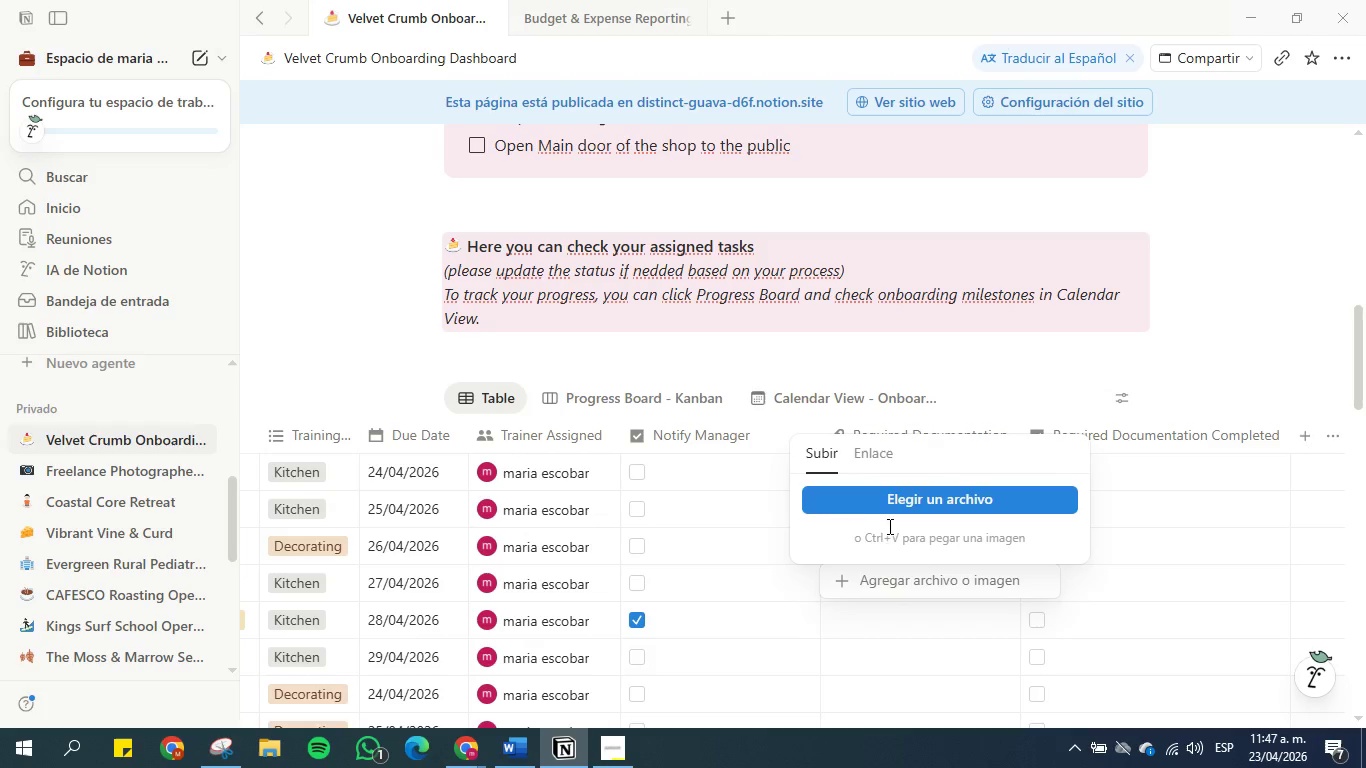 
left_click([896, 511])
 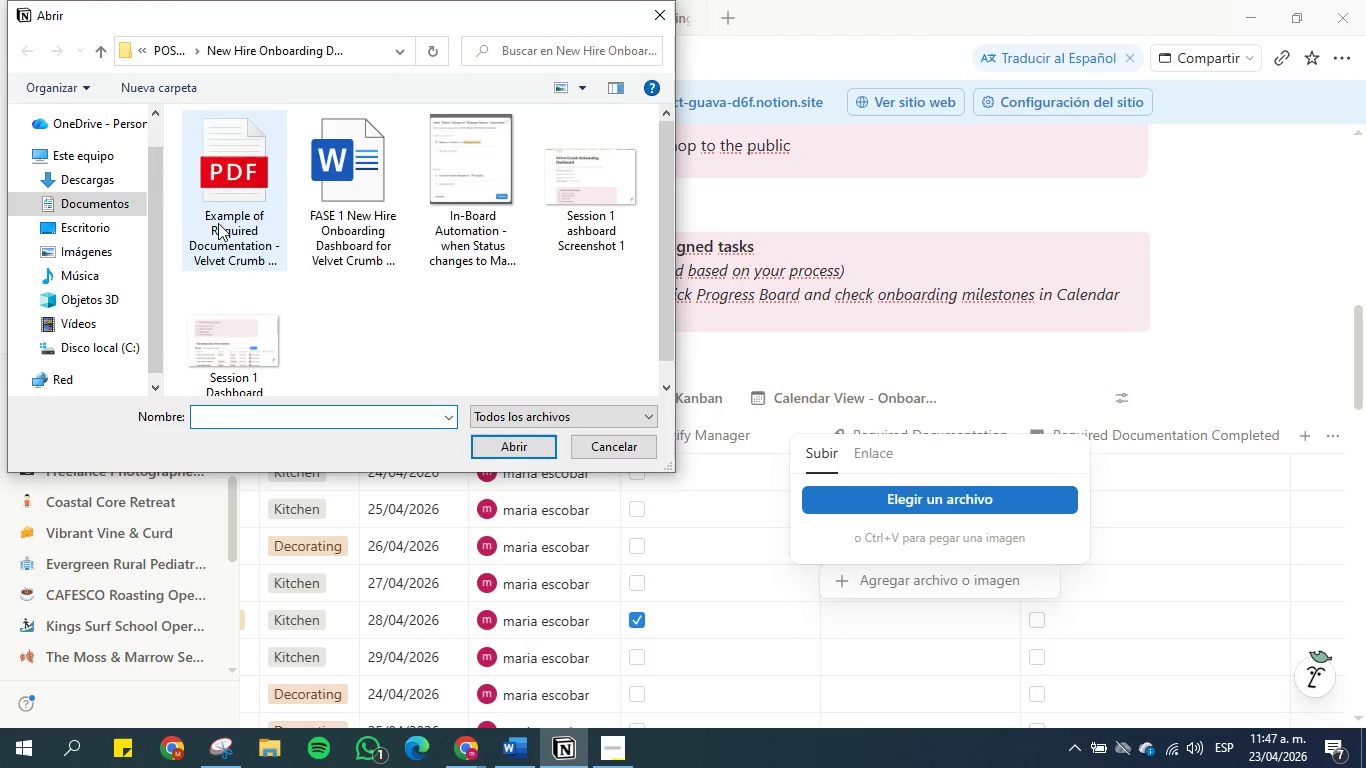 
double_click([215, 201])
 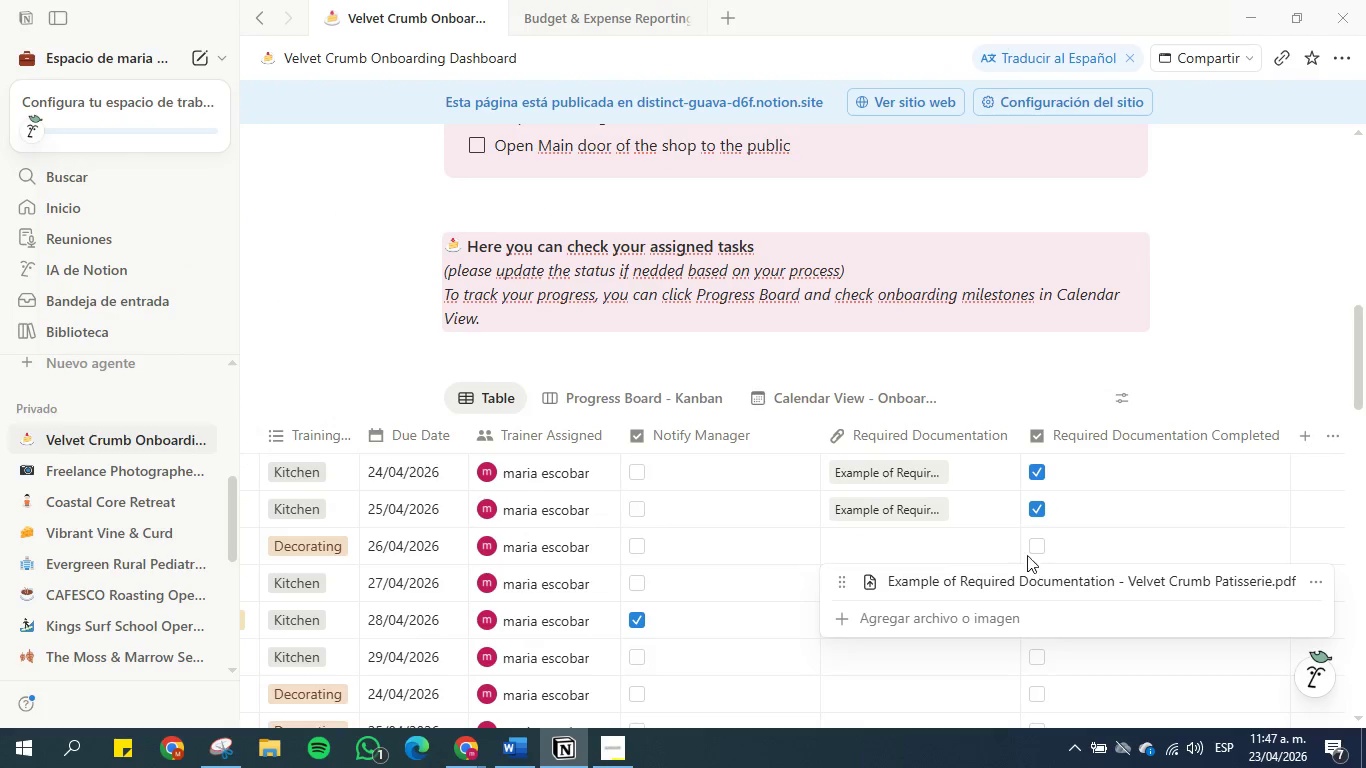 
left_click([1090, 540])
 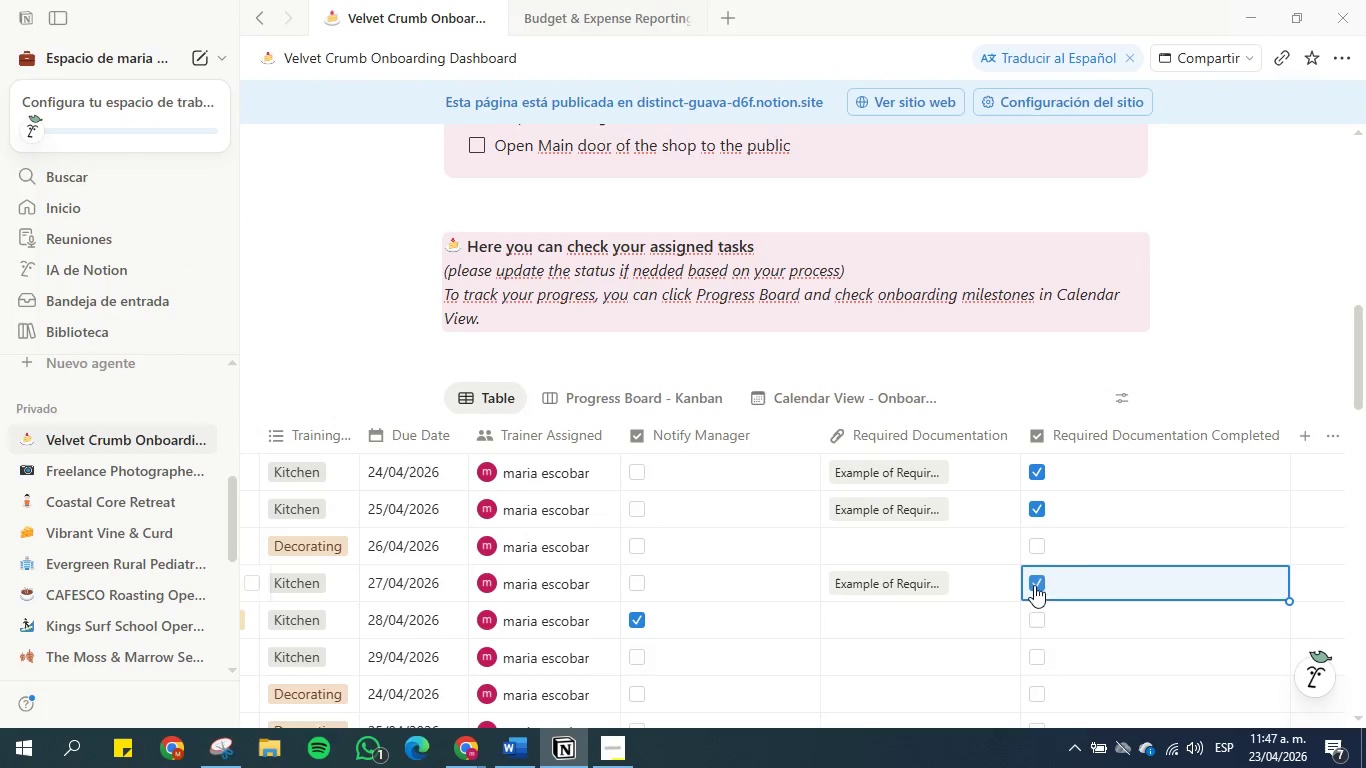 
scroll: coordinate [846, 462], scroll_direction: down, amount: 2.0
 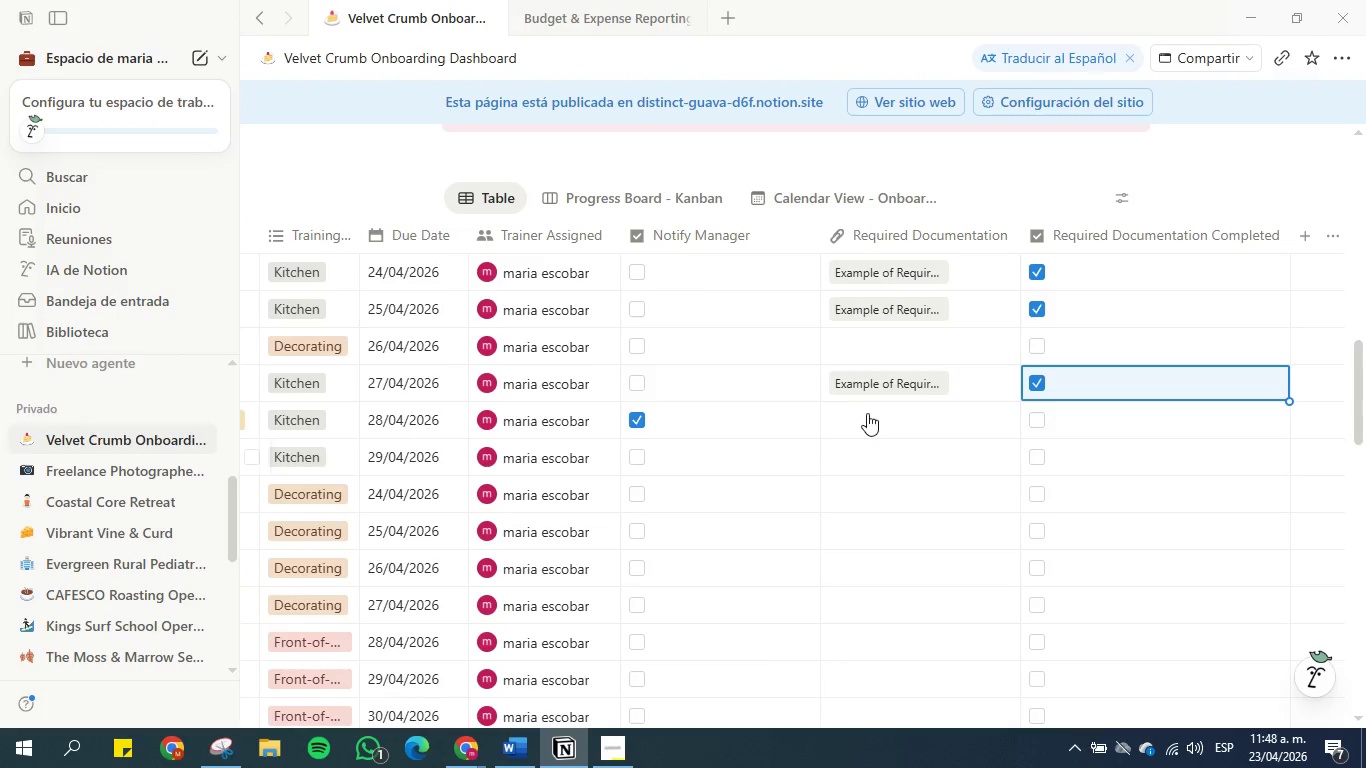 
left_click([866, 414])
 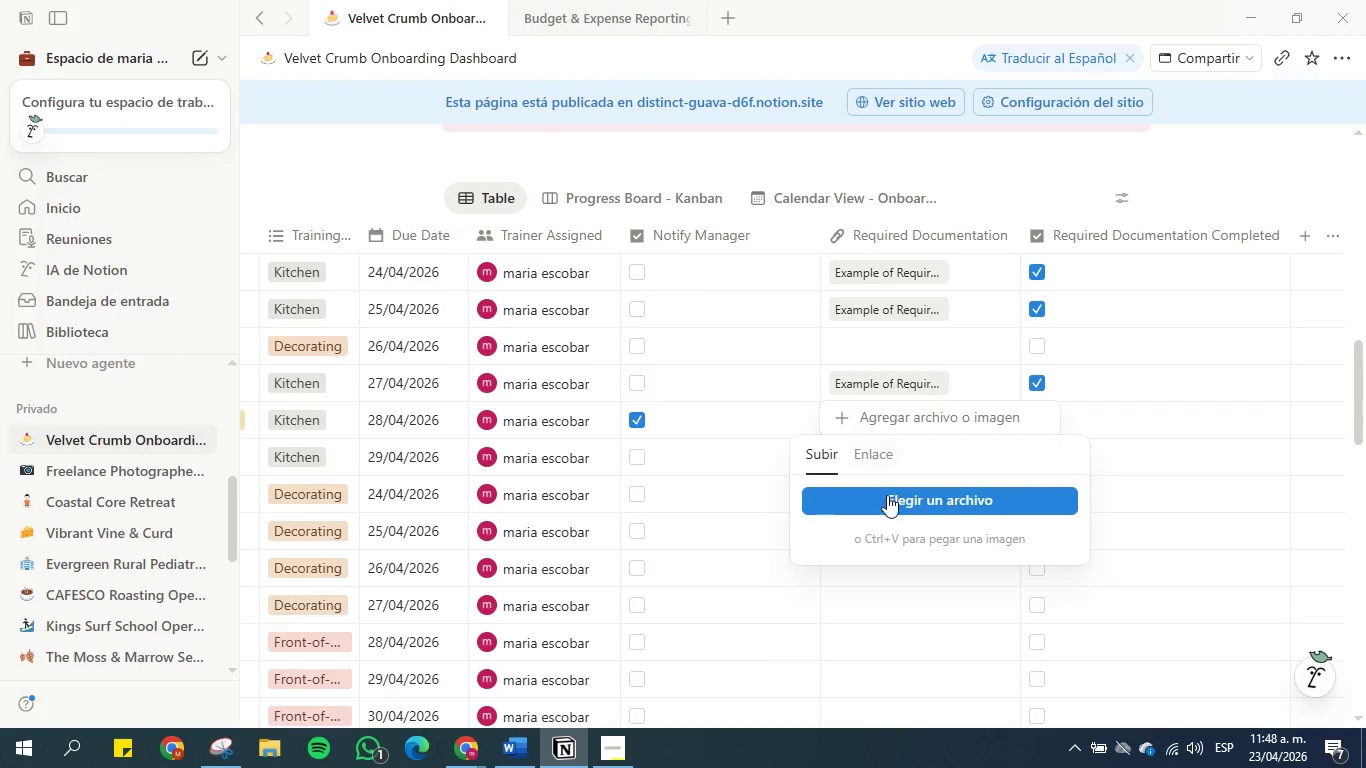 
left_click([890, 502])
 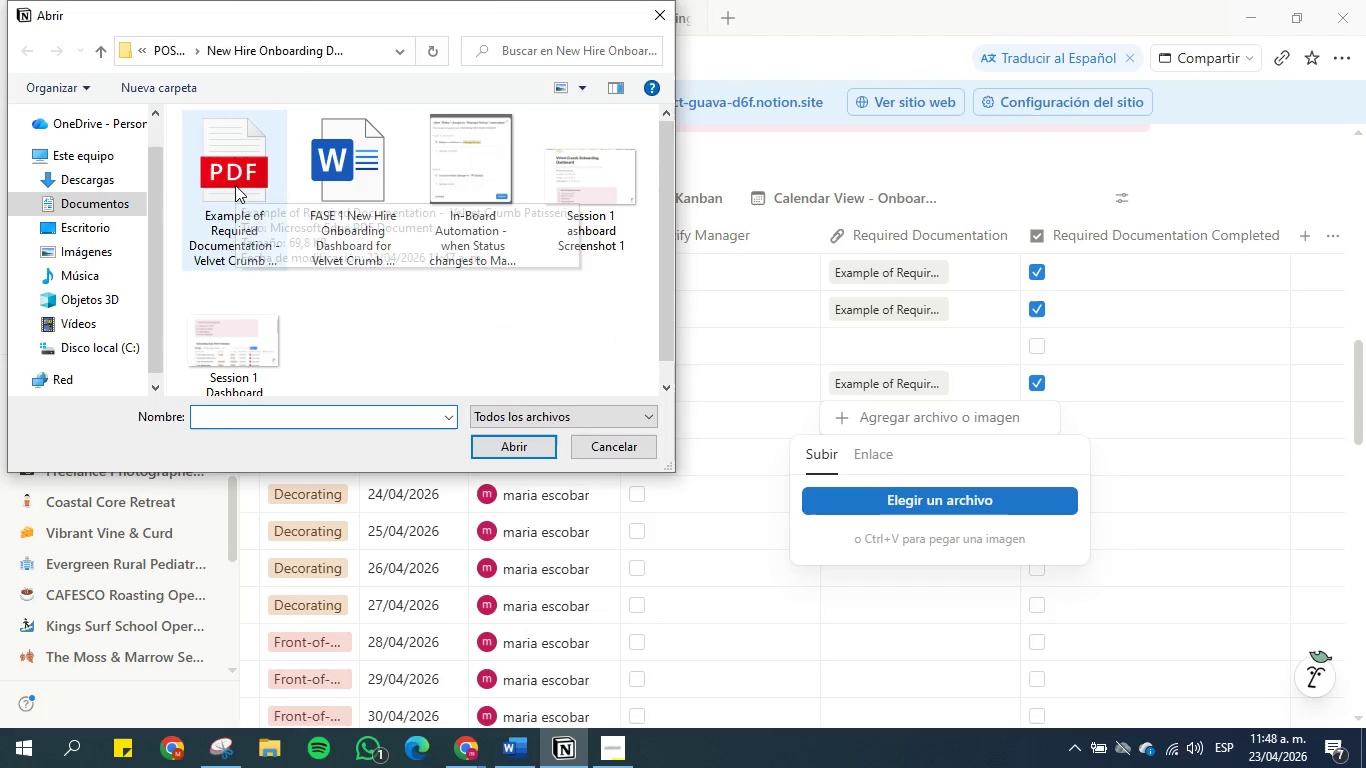 
double_click([235, 185])
 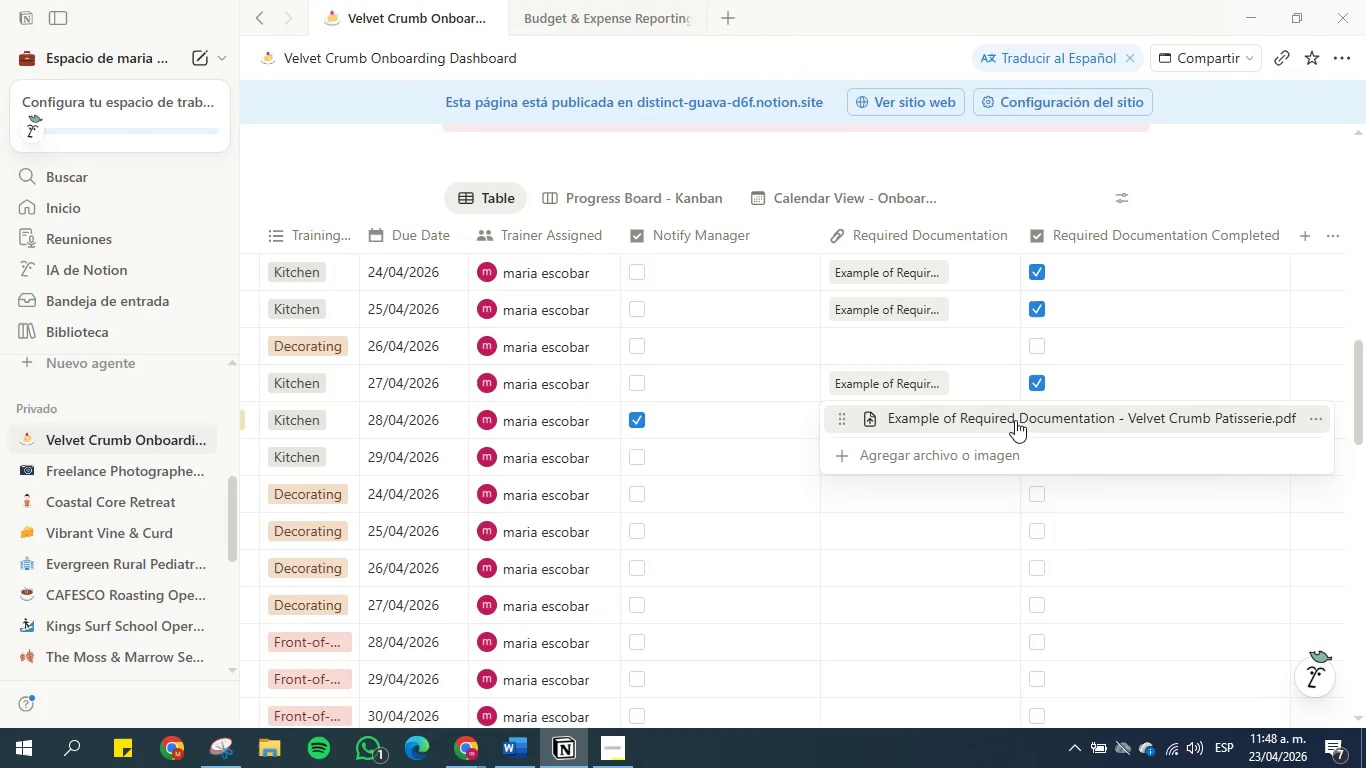 
left_click([1092, 383])
 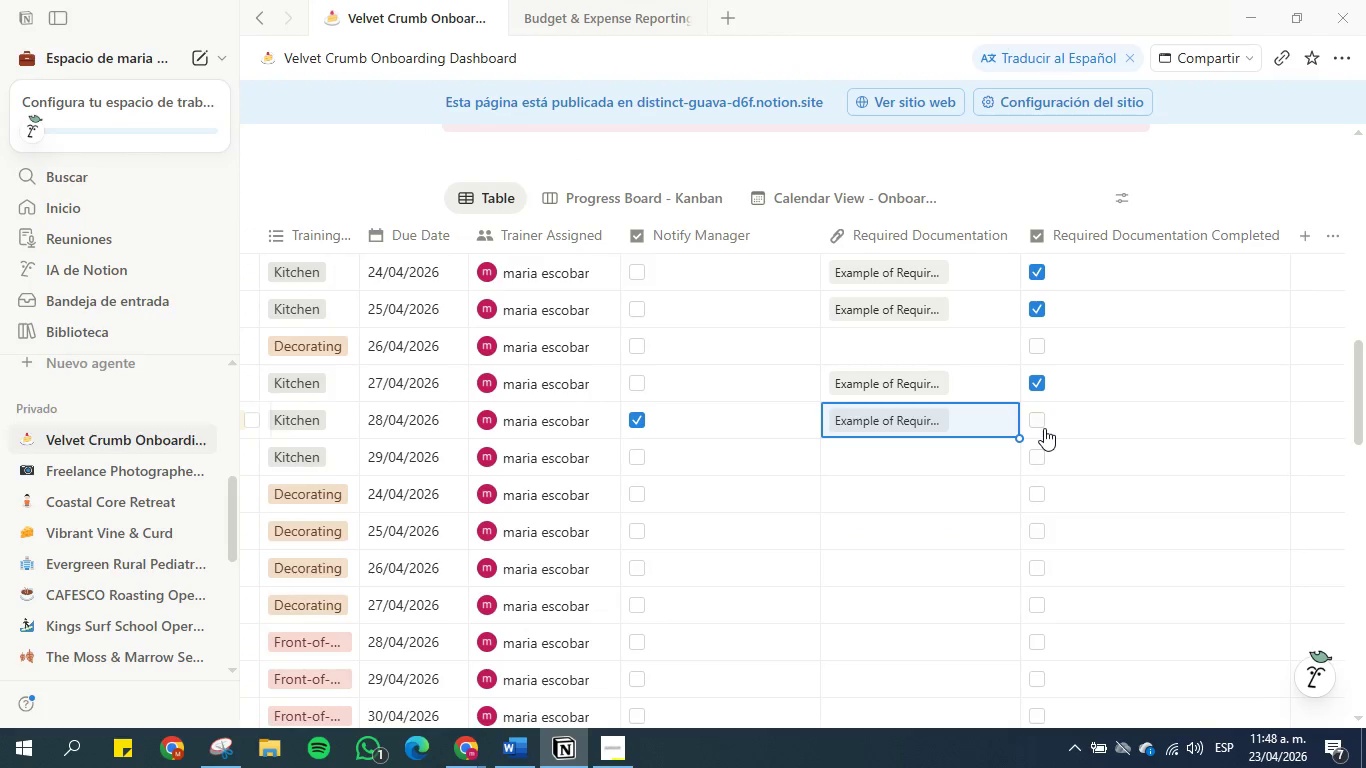 
left_click([1044, 424])
 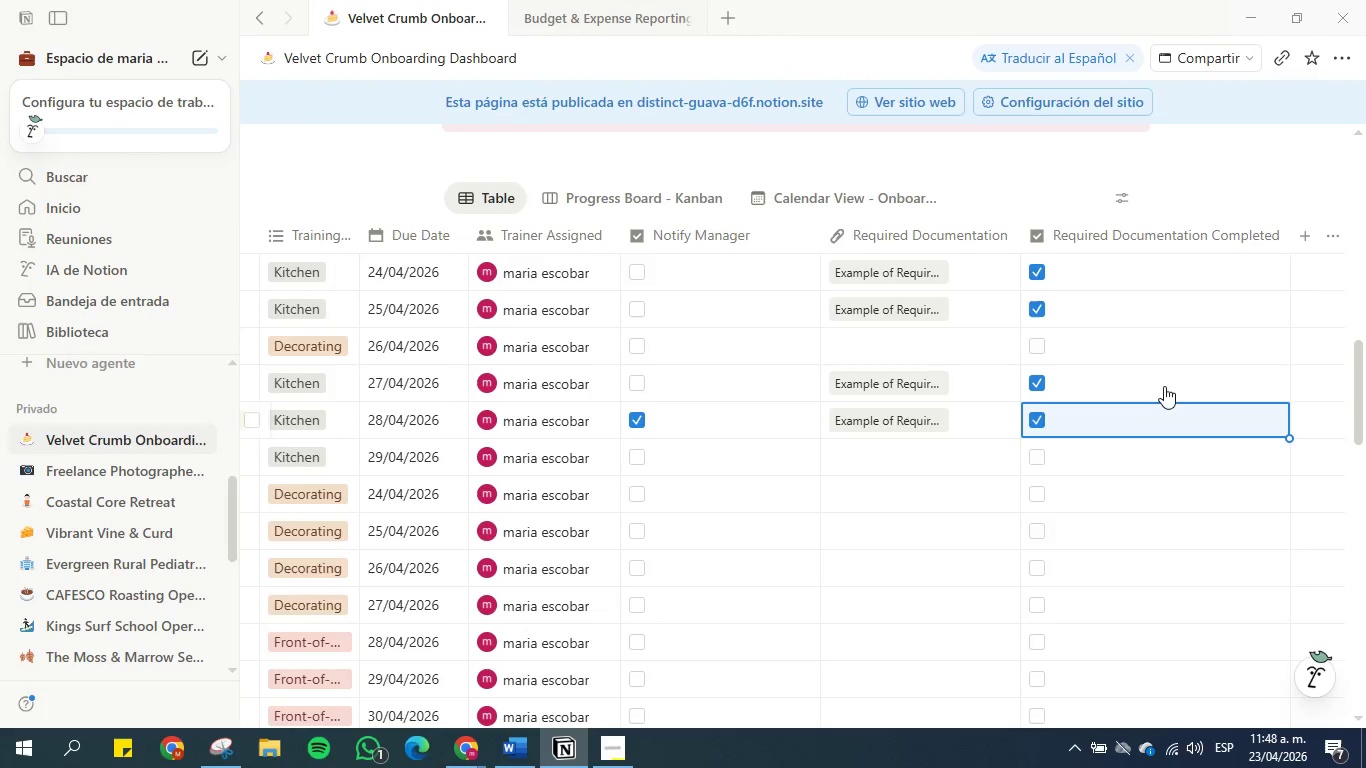 
left_click([1162, 386])
 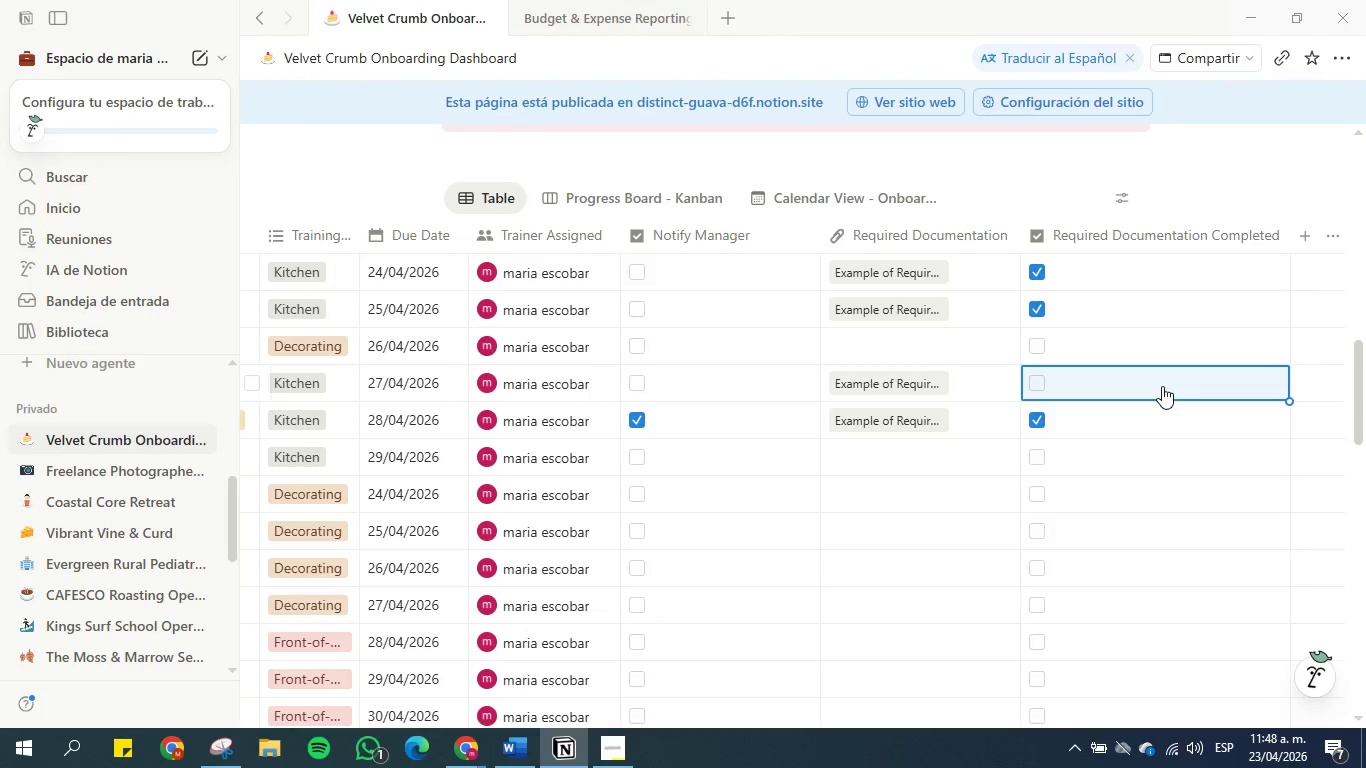 
scroll: coordinate [1156, 390], scroll_direction: down, amount: 1.0
 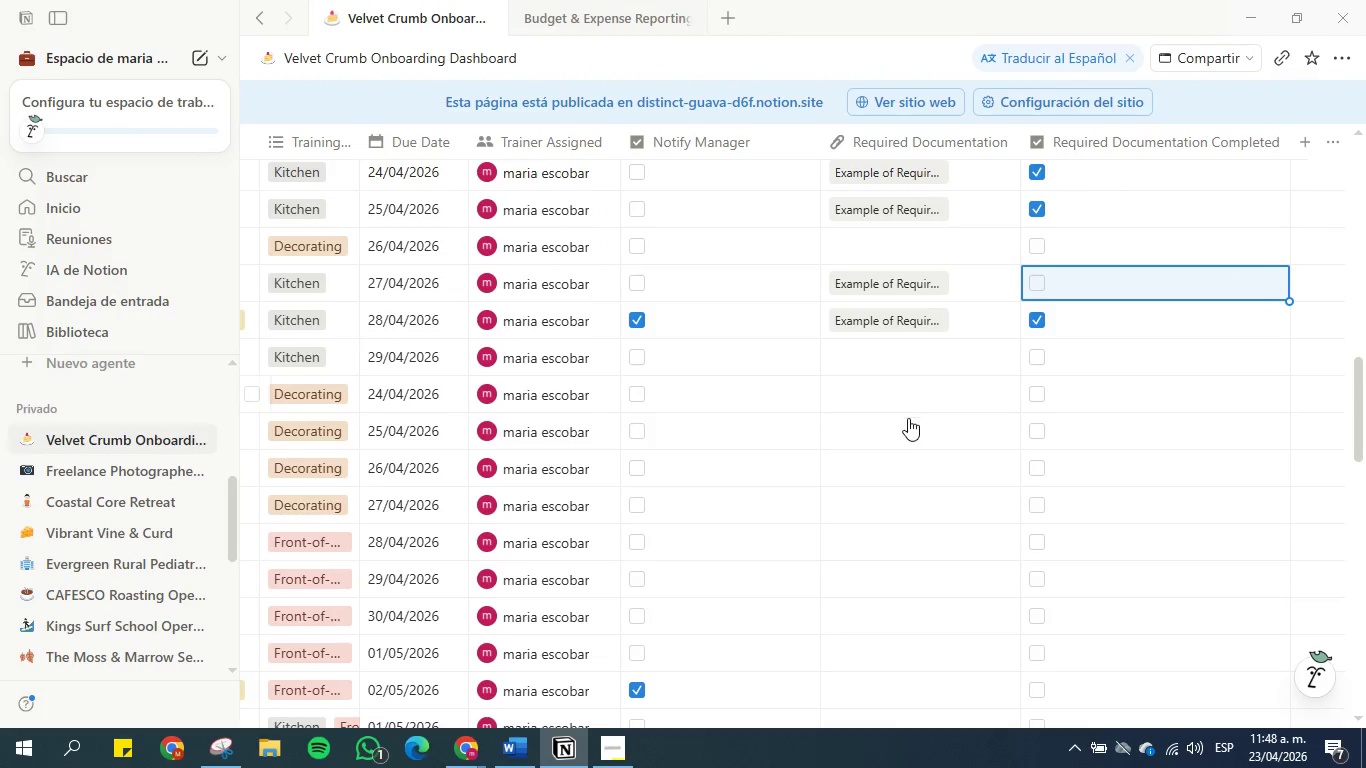 
left_click([904, 427])
 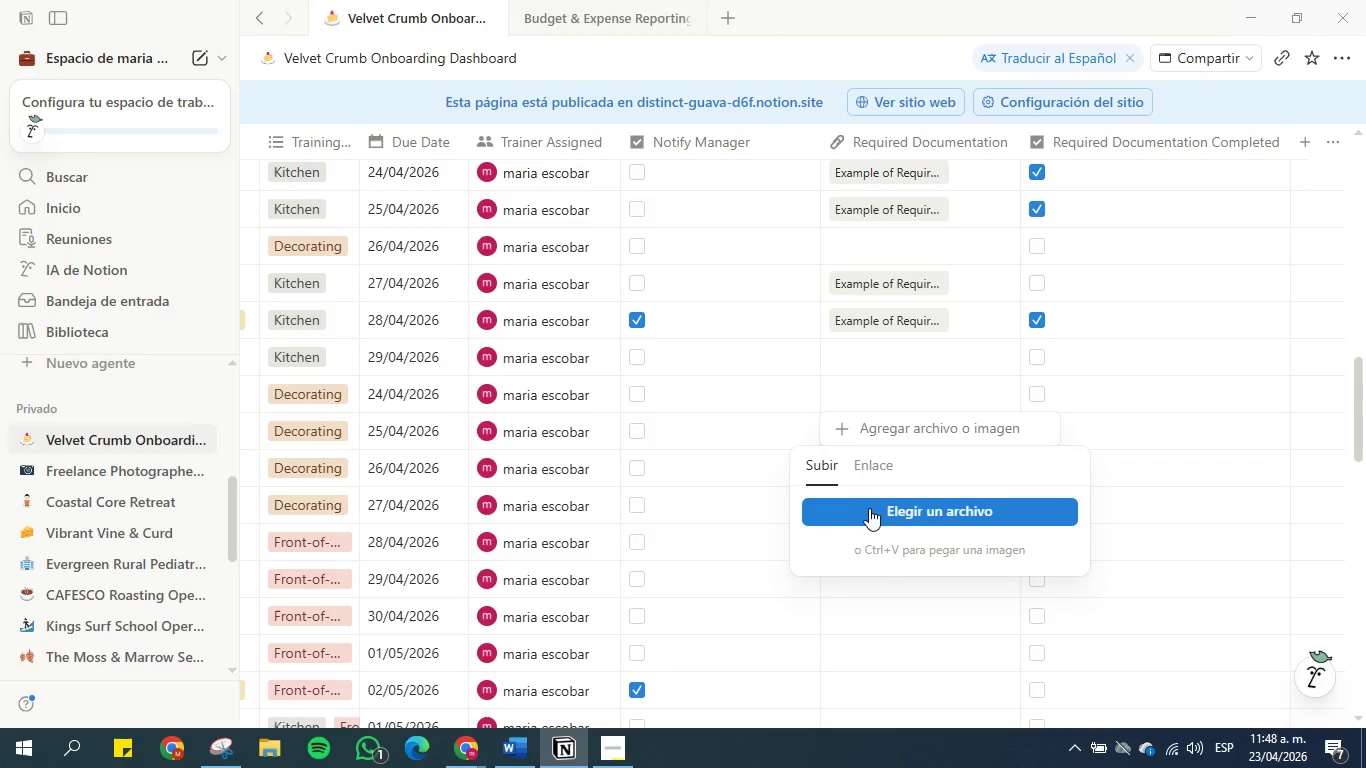 
left_click([895, 509])
 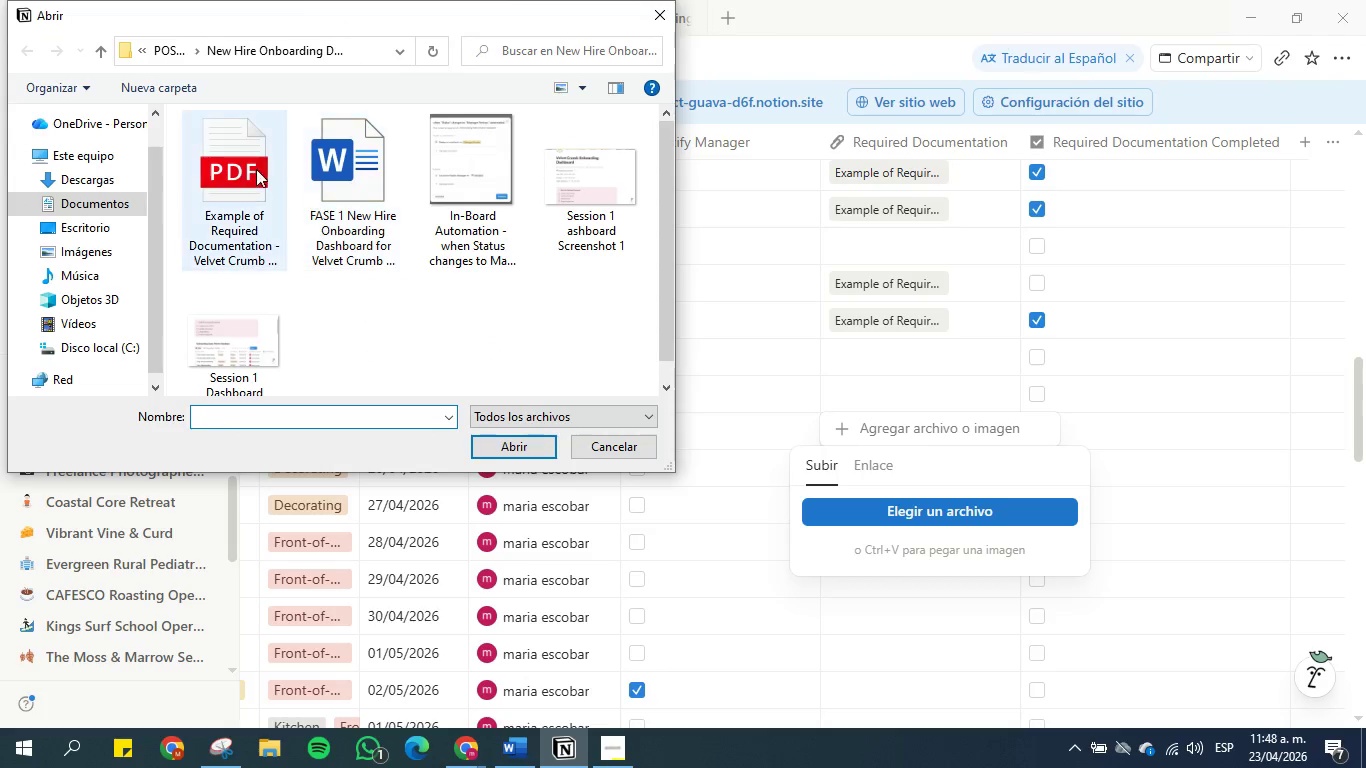 
double_click([215, 161])
 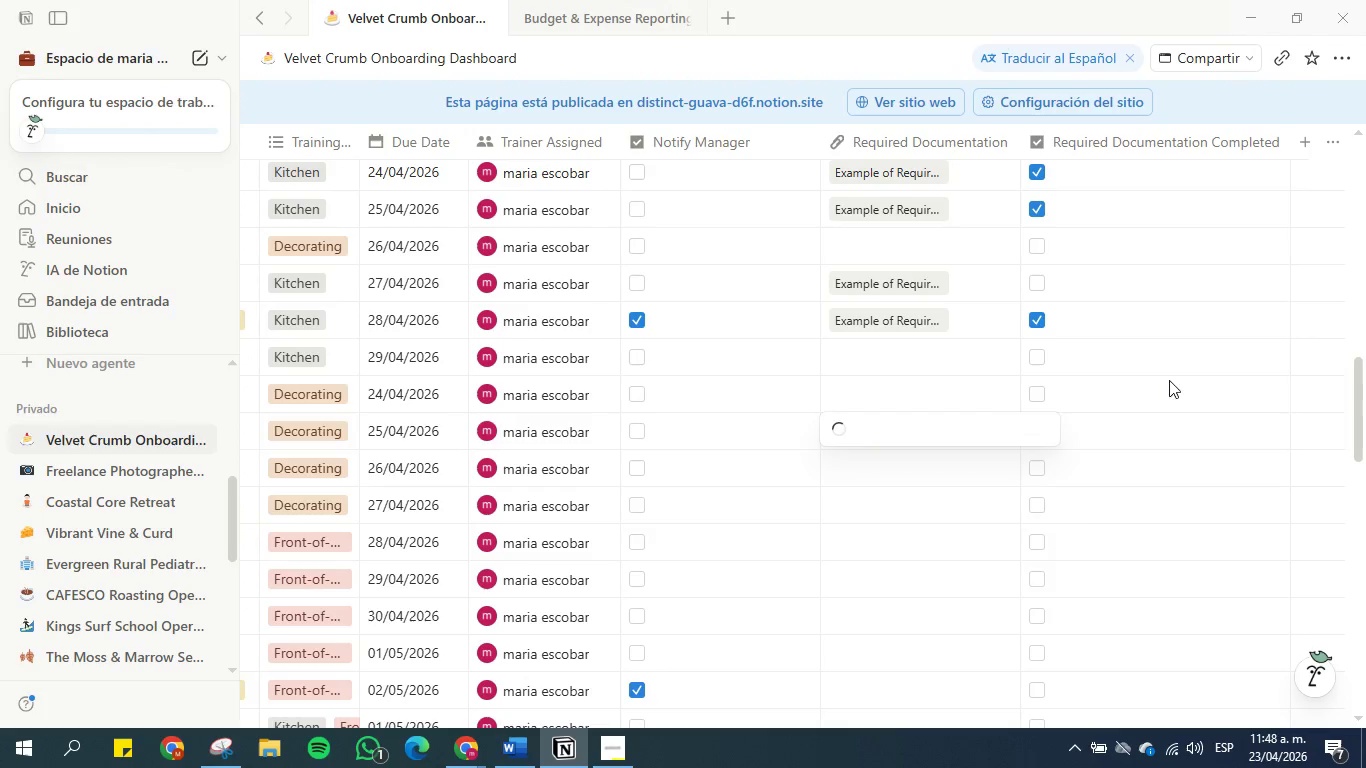 
mouse_move([1098, 411])
 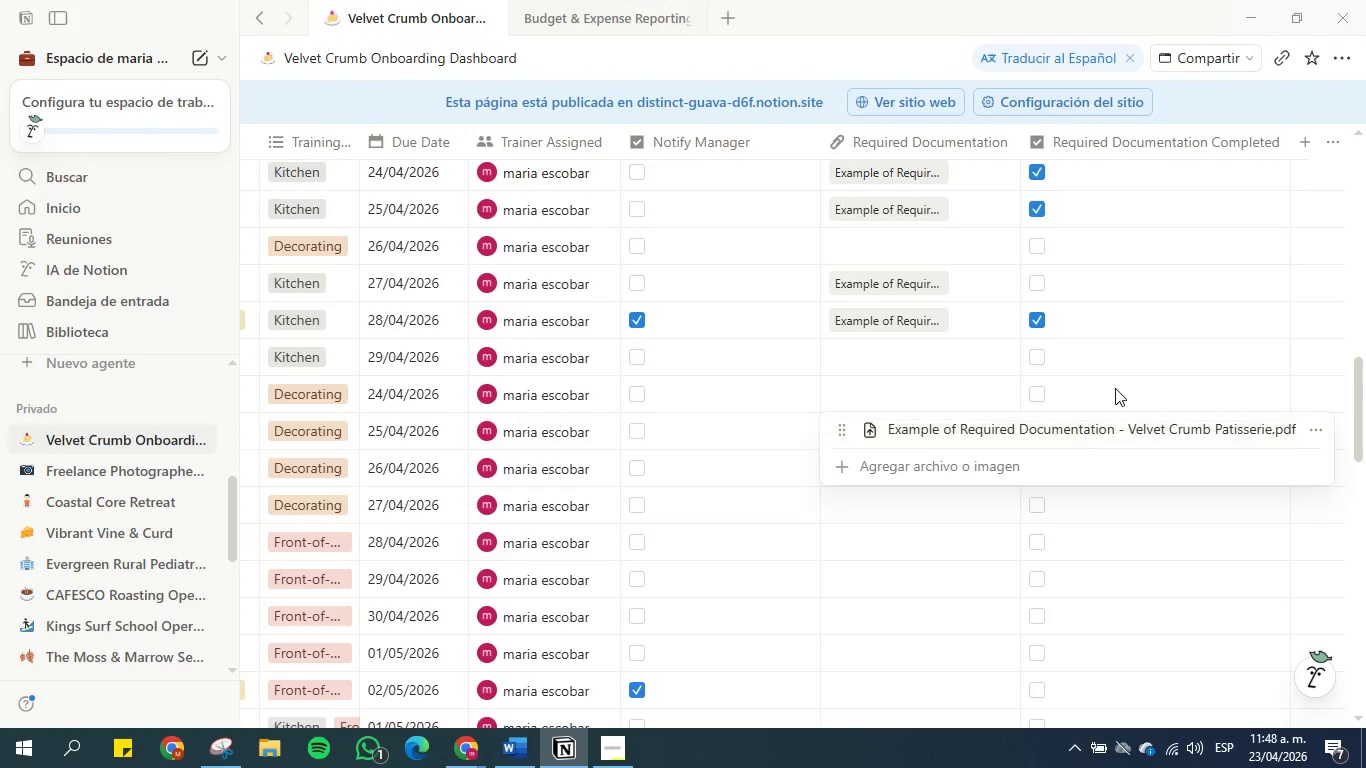 
left_click([1115, 388])
 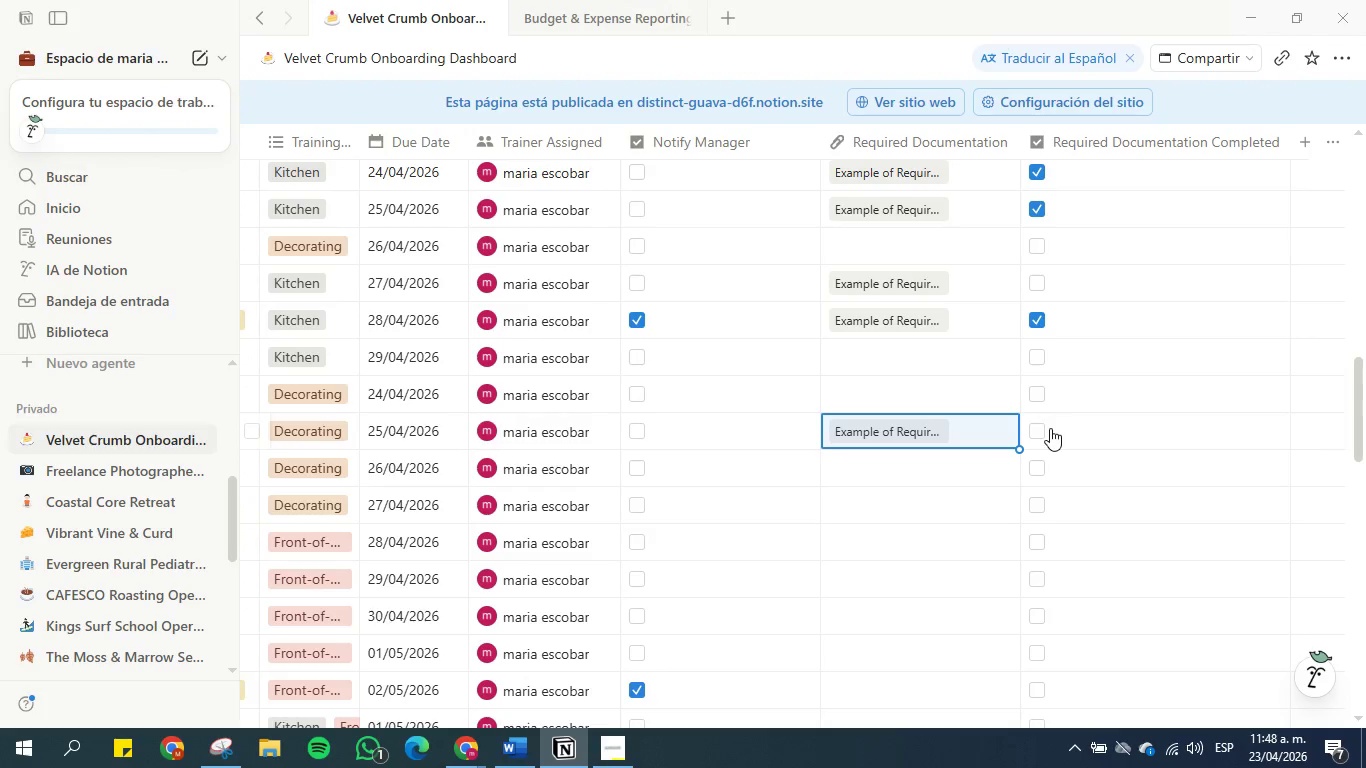 
left_click([1040, 429])
 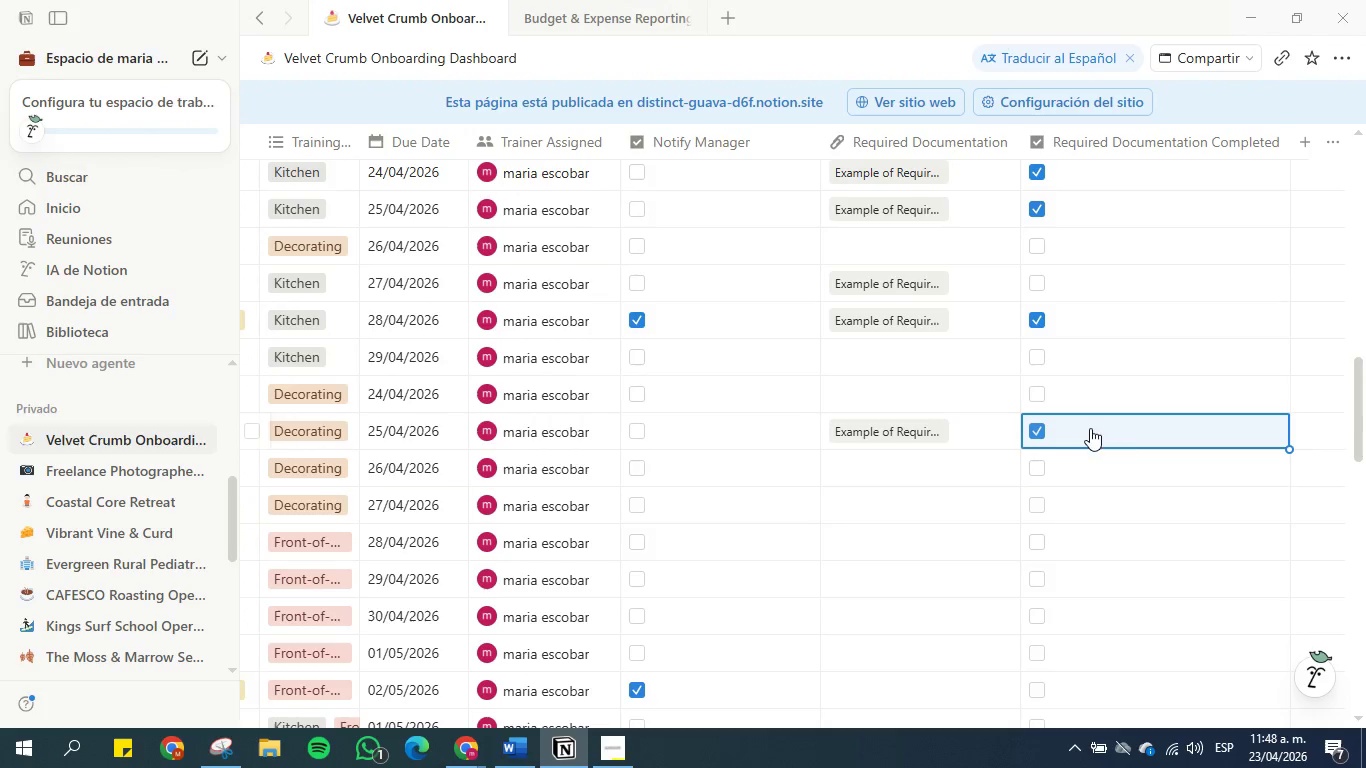 
scroll: coordinate [1108, 428], scroll_direction: down, amount: 3.0
 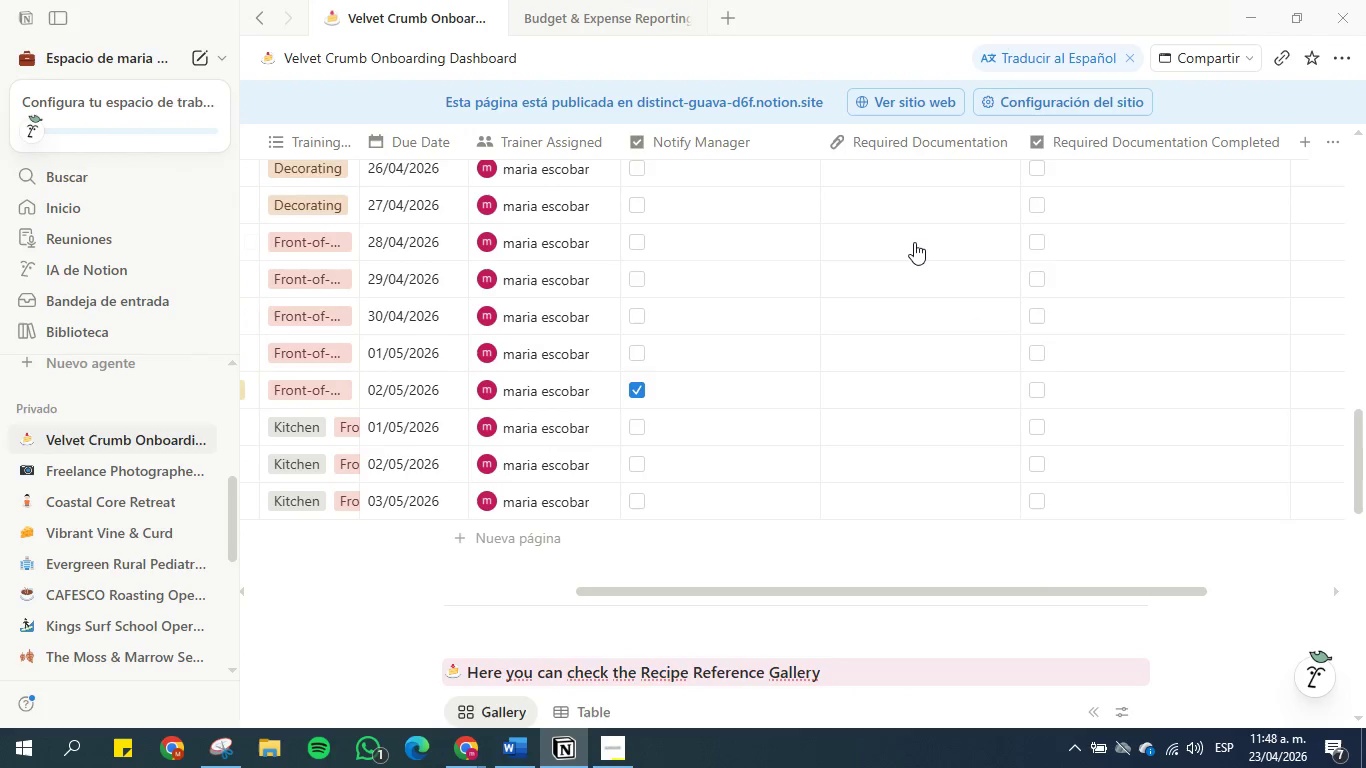 
scroll: coordinate [911, 243], scroll_direction: up, amount: 1.0
 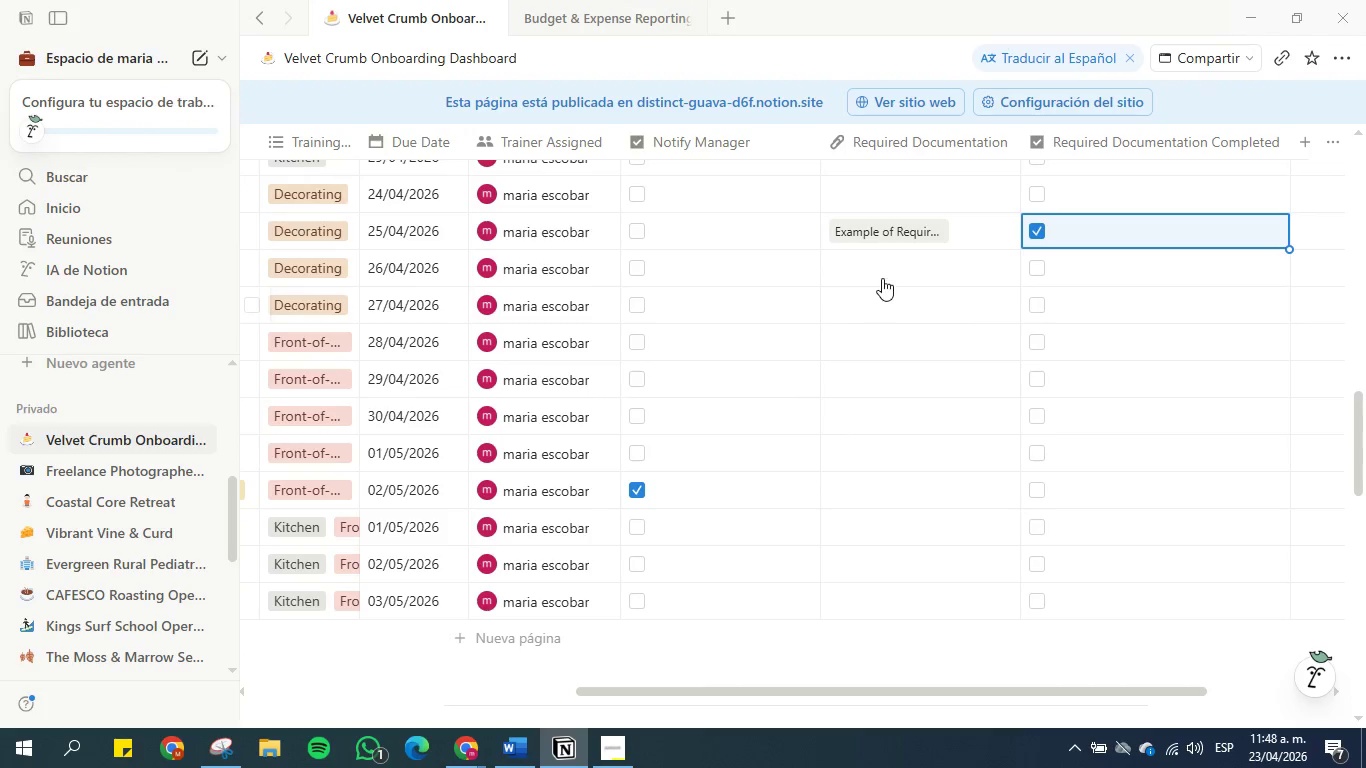 
left_click([884, 270])
 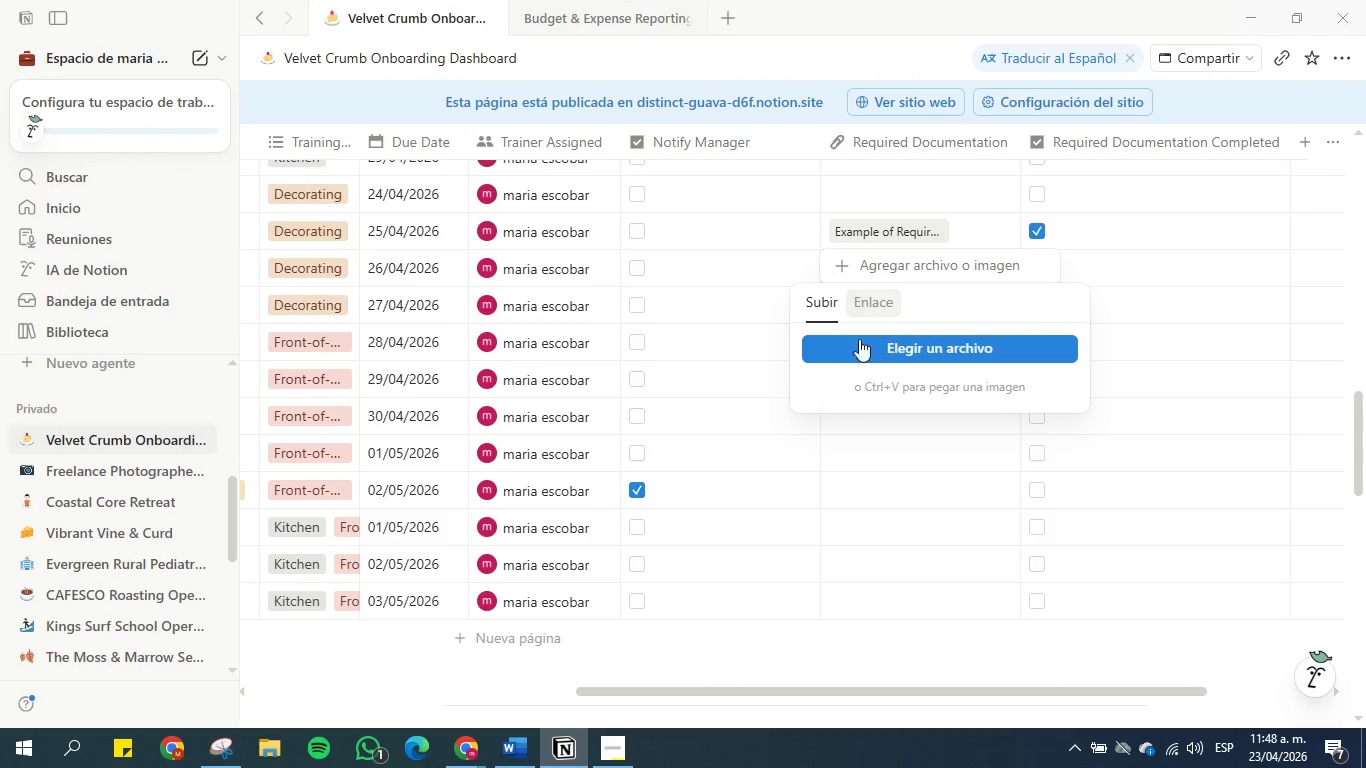 
left_click([855, 355])
 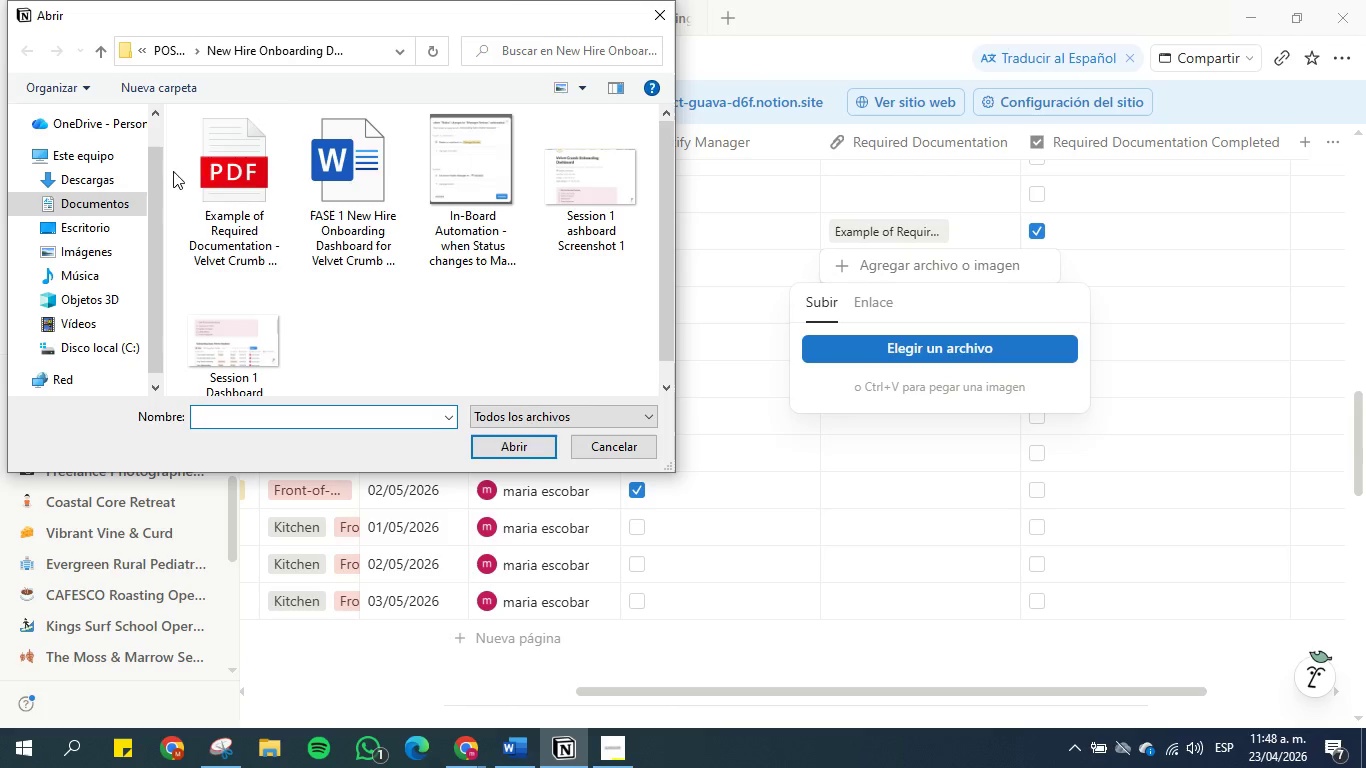 
double_click([244, 193])
 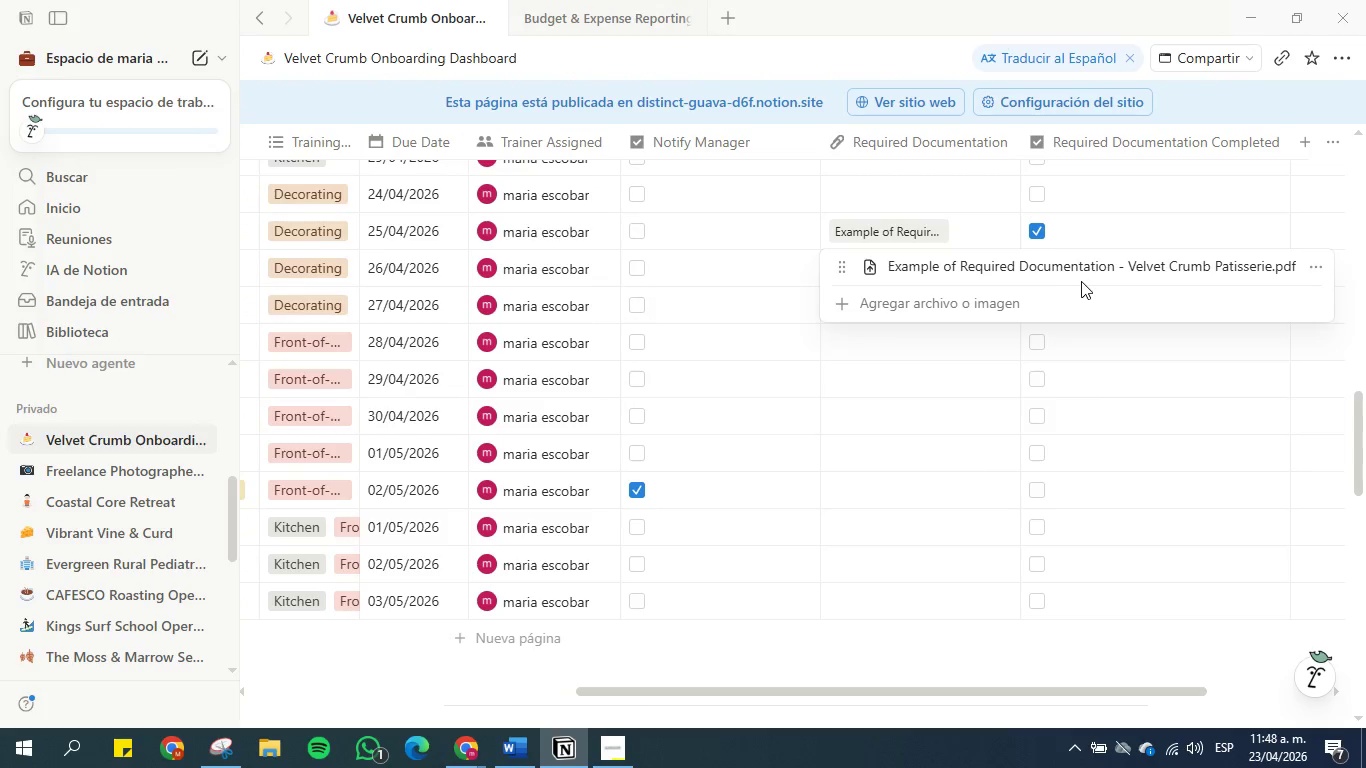 
left_click([1117, 243])
 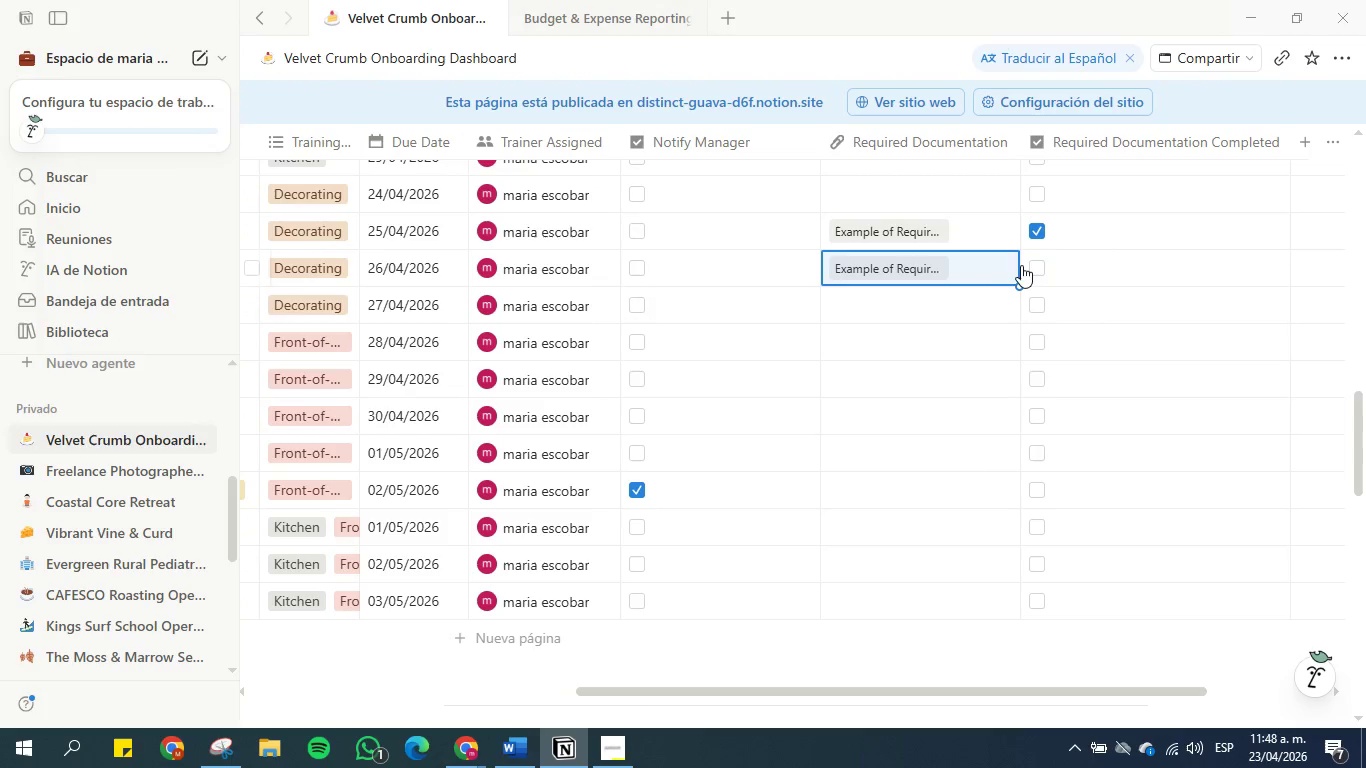 
left_click([1031, 264])
 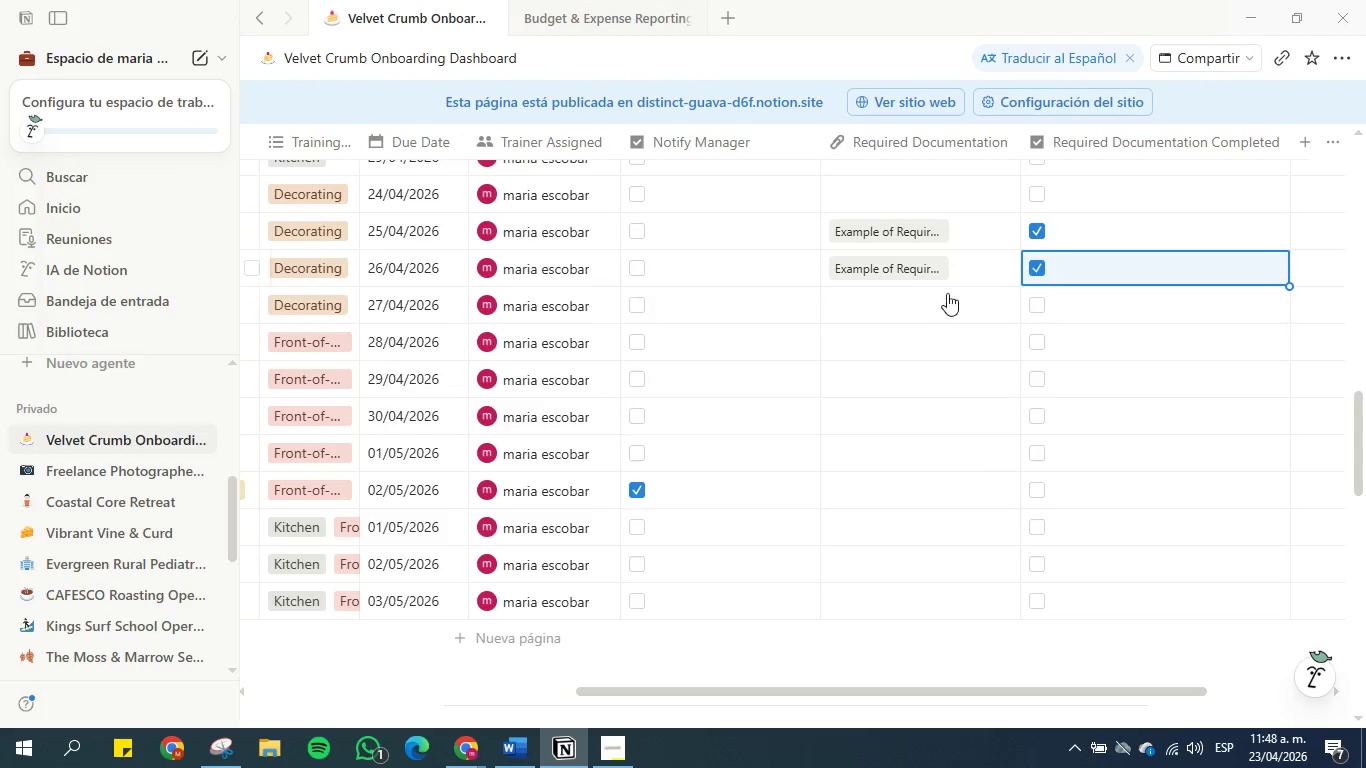 
left_click([928, 303])
 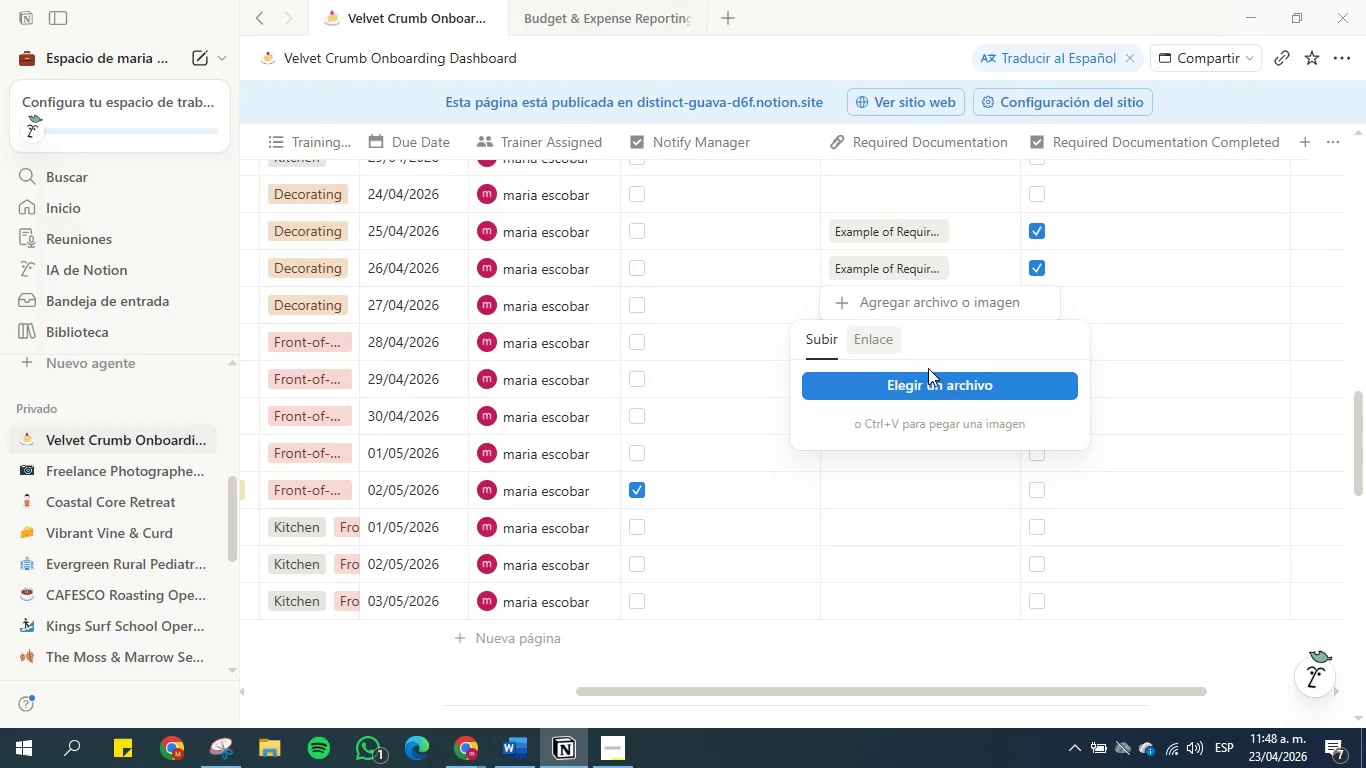 
left_click([932, 382])
 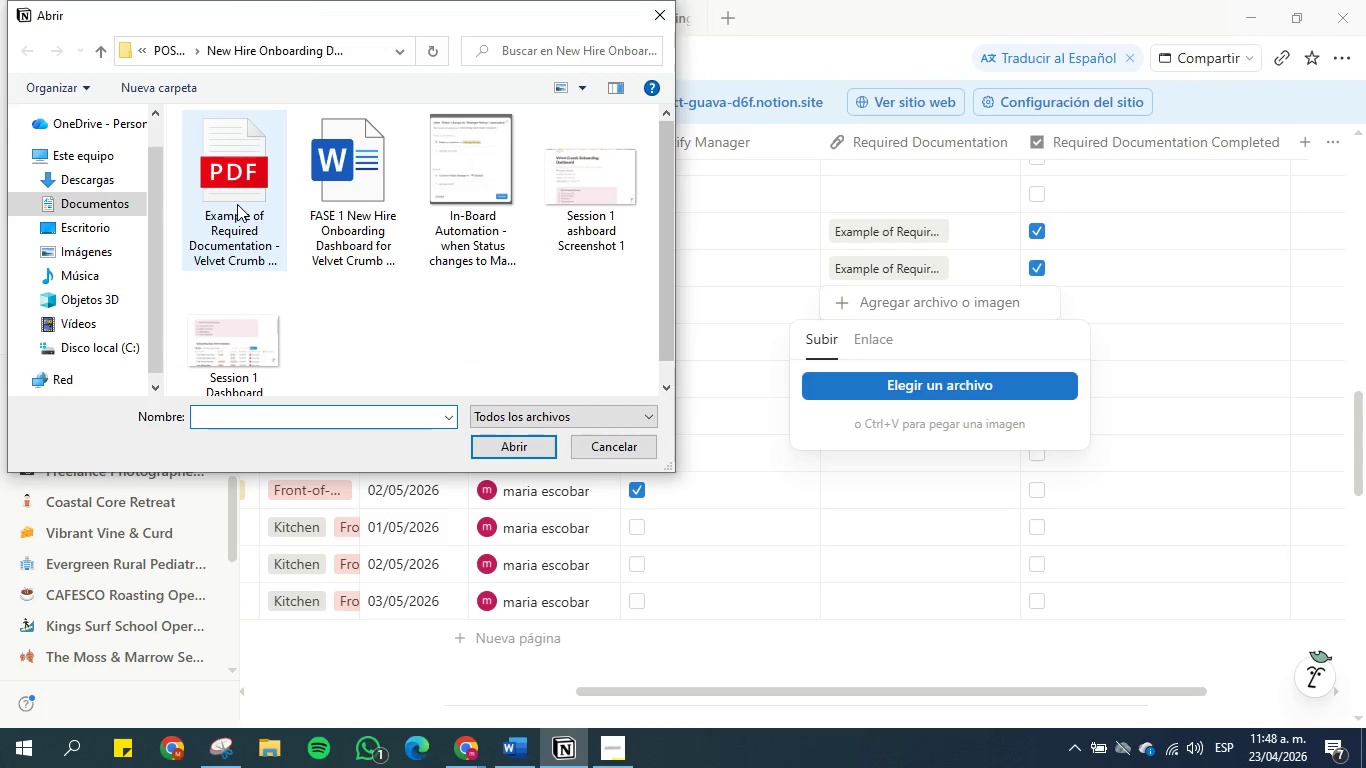 
double_click([229, 195])
 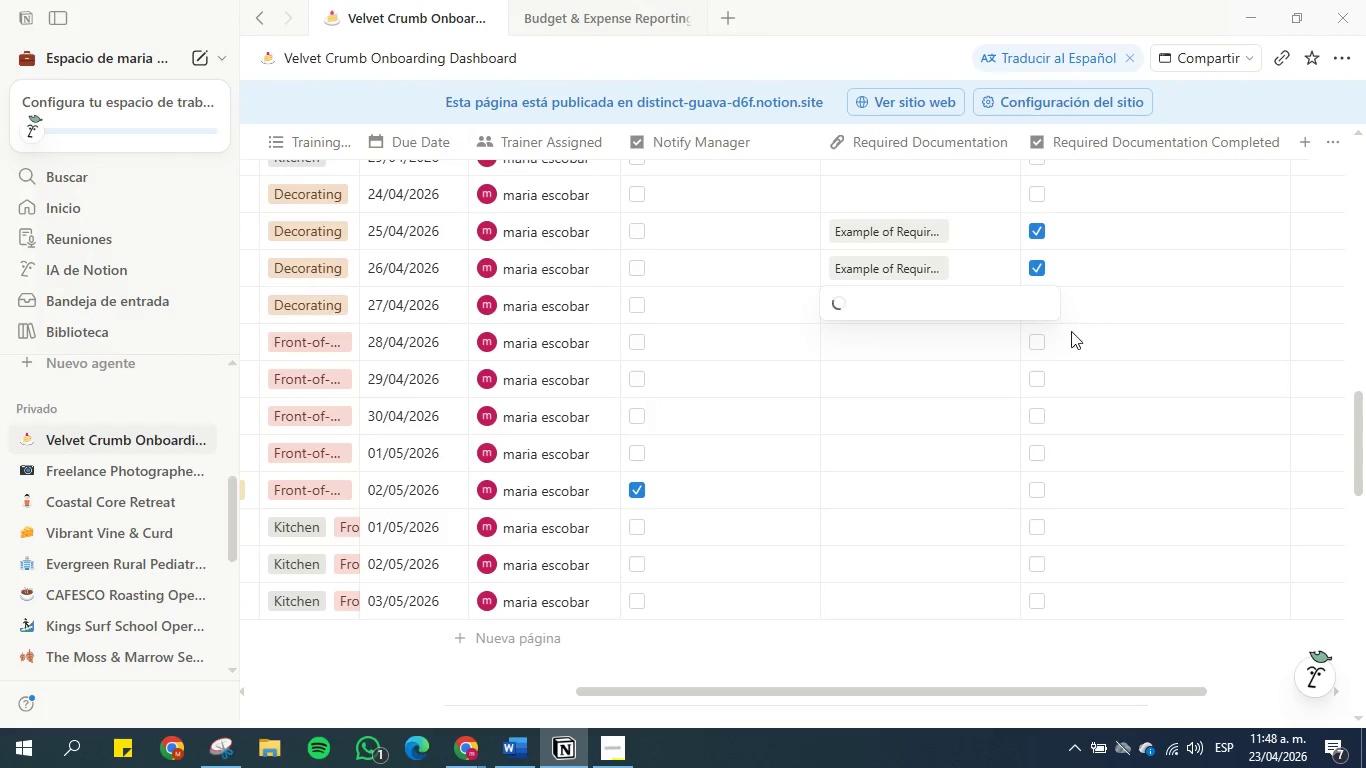 
mouse_move([1132, 283])
 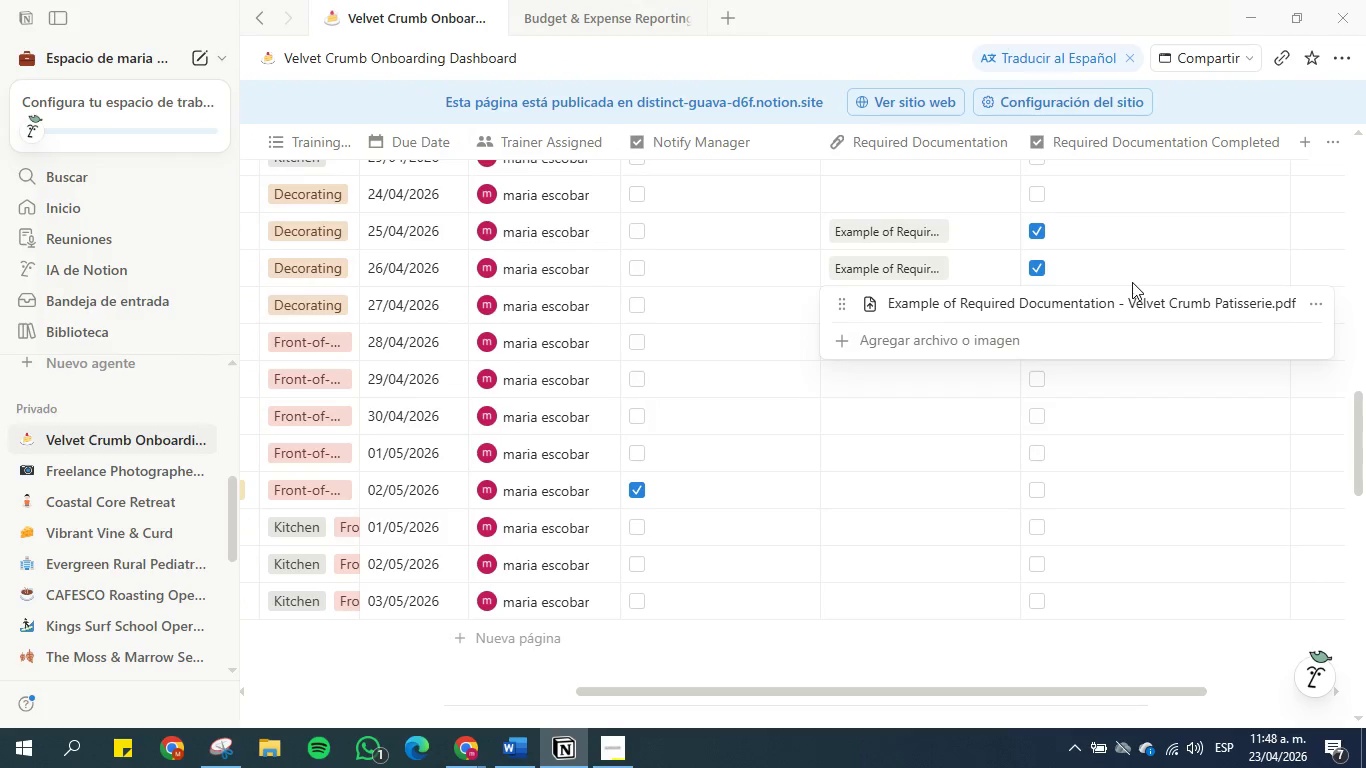 
left_click([1132, 282])
 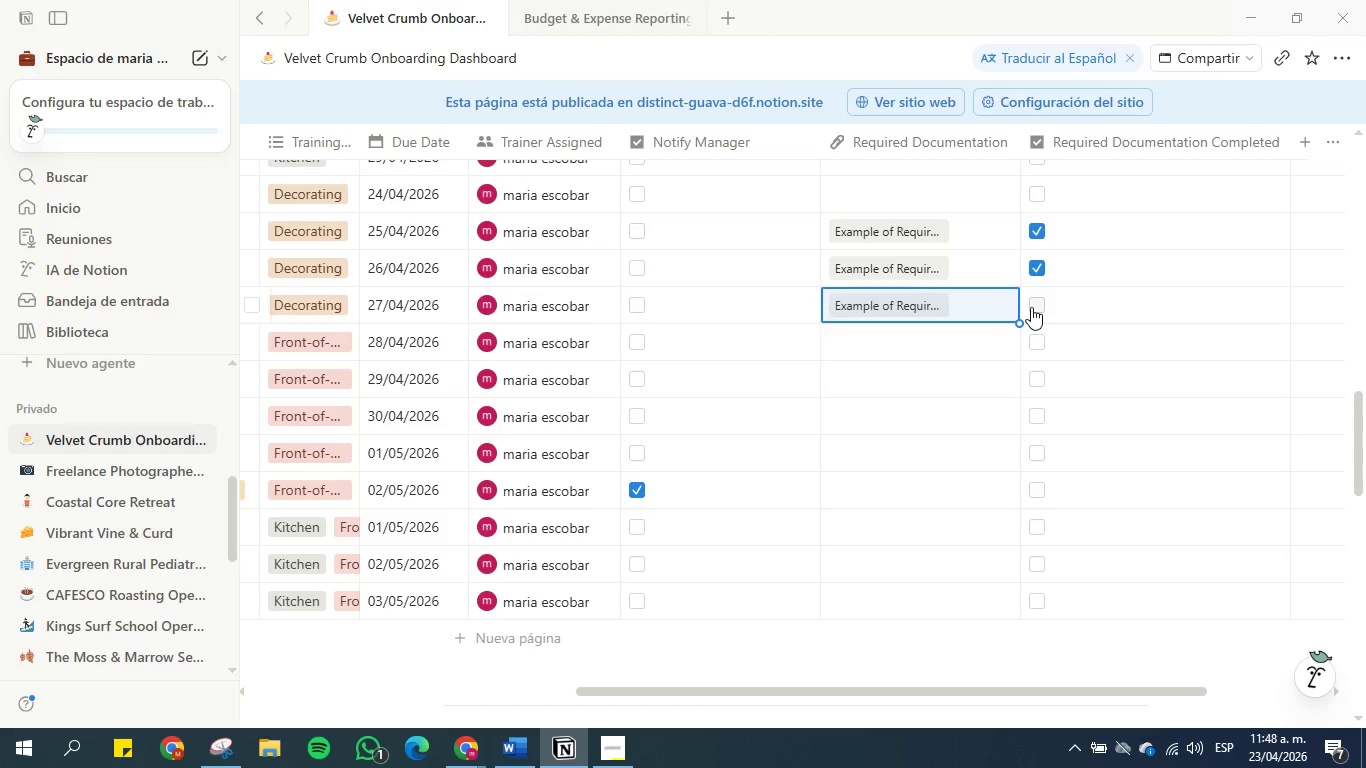 
double_click([1131, 286])
 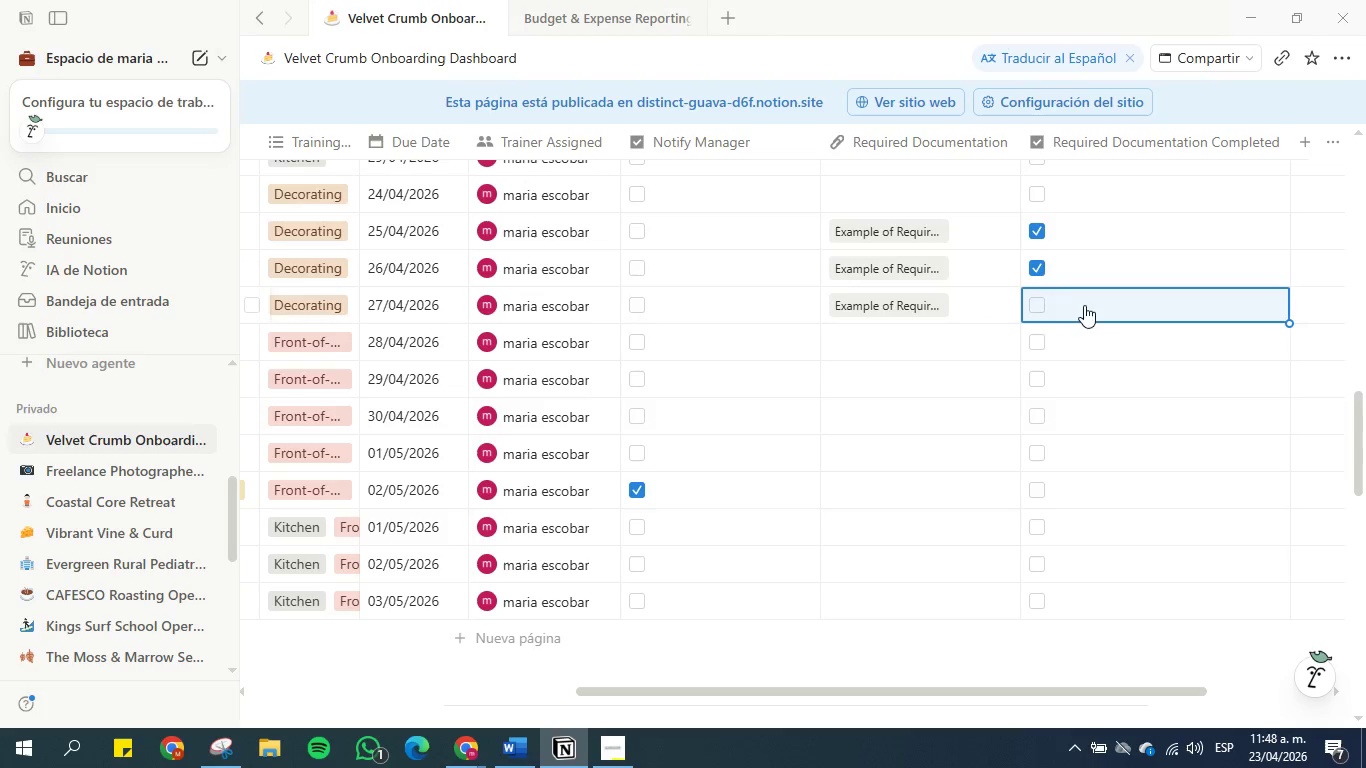 
left_click([1037, 307])
 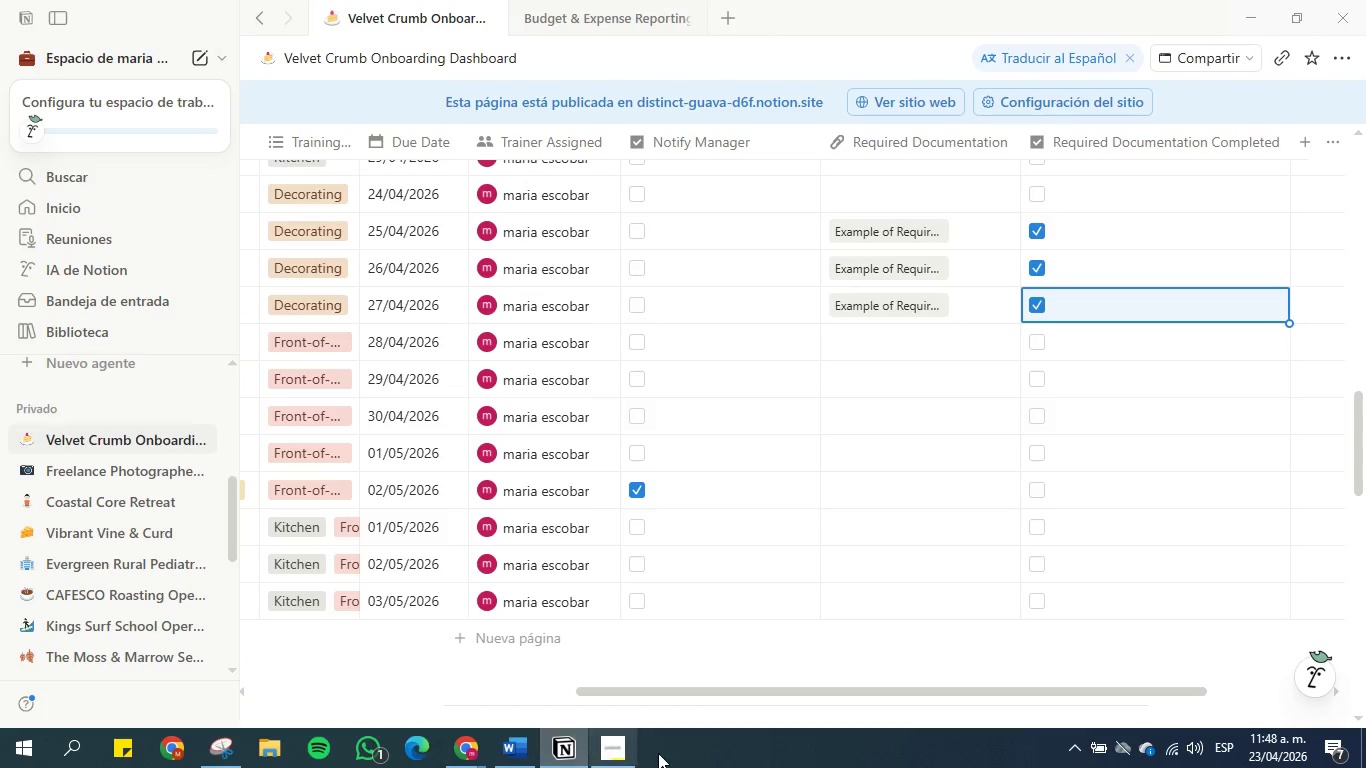 
left_click([629, 743])